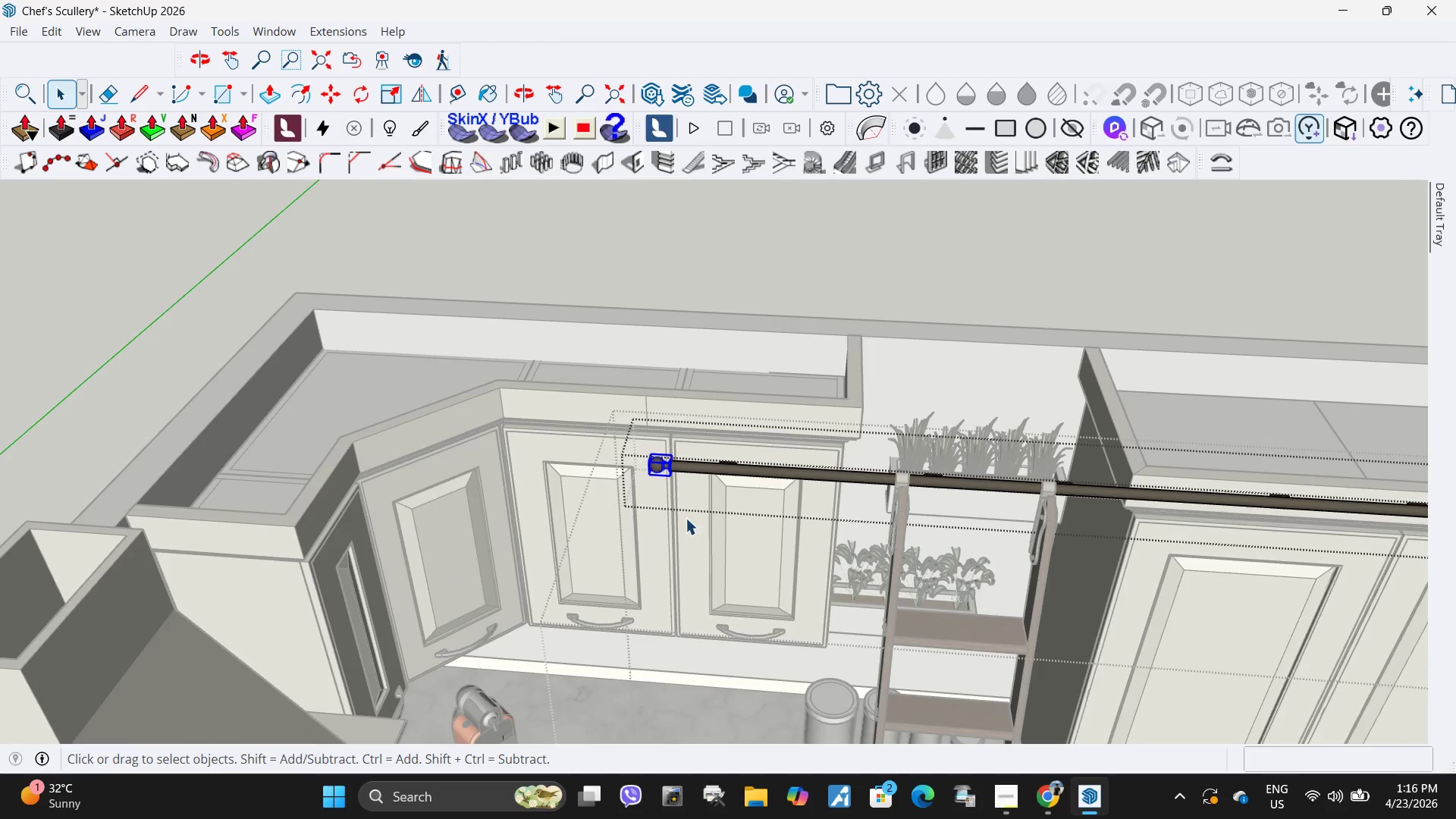 
scroll: coordinate [623, 451], scroll_direction: up, amount: 1.0
 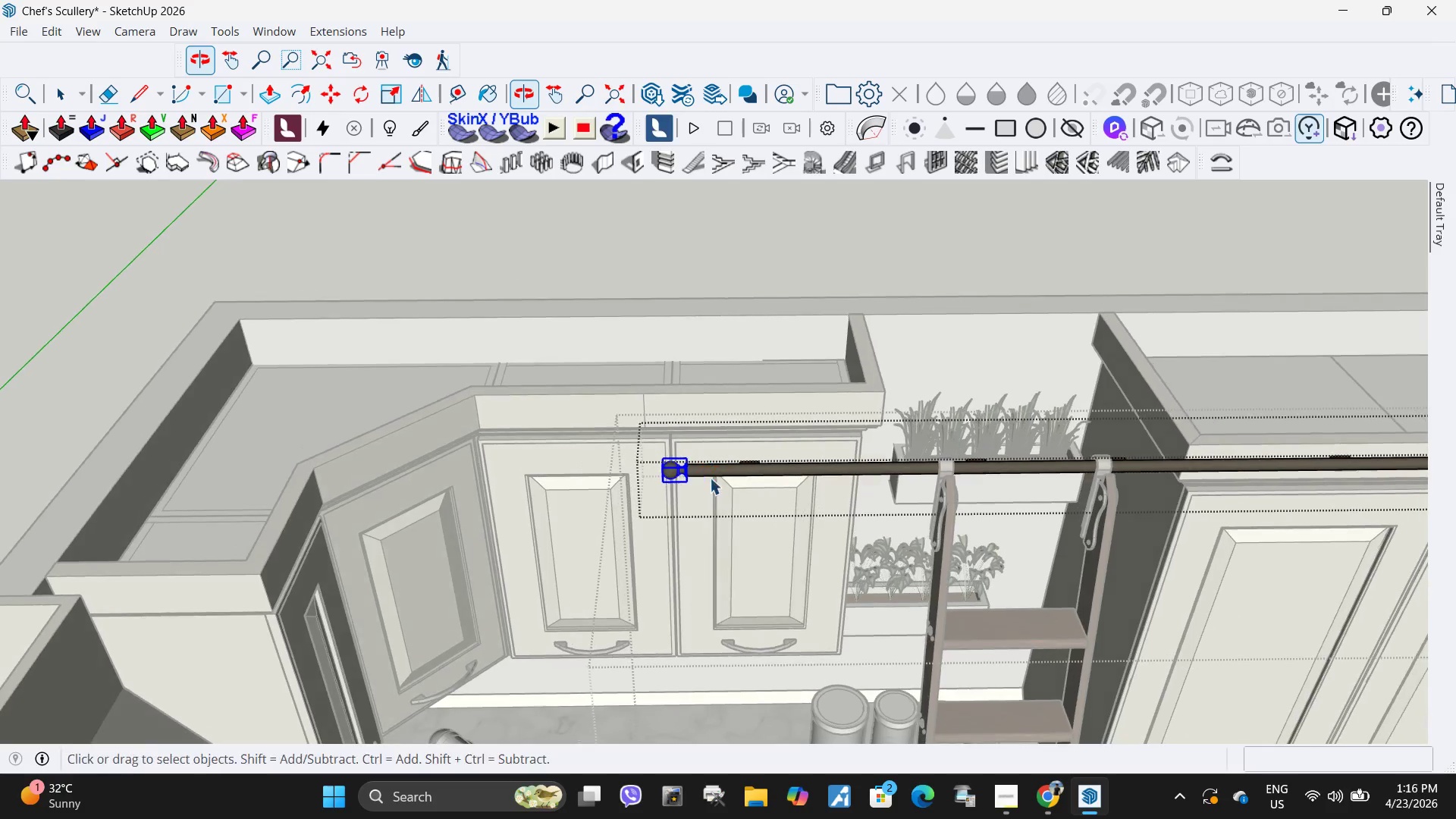 
key(M)
 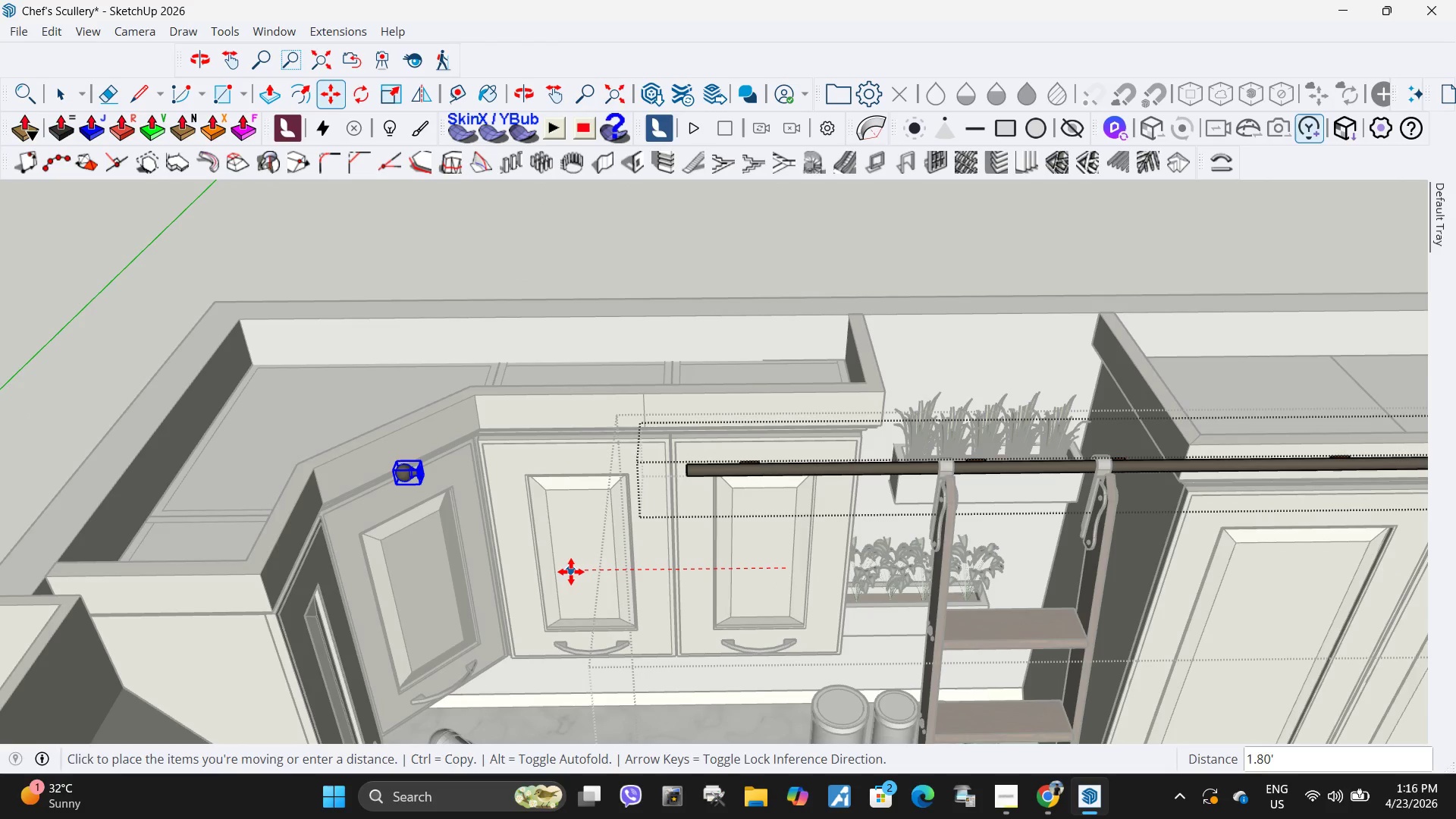 
left_click([570, 573])
 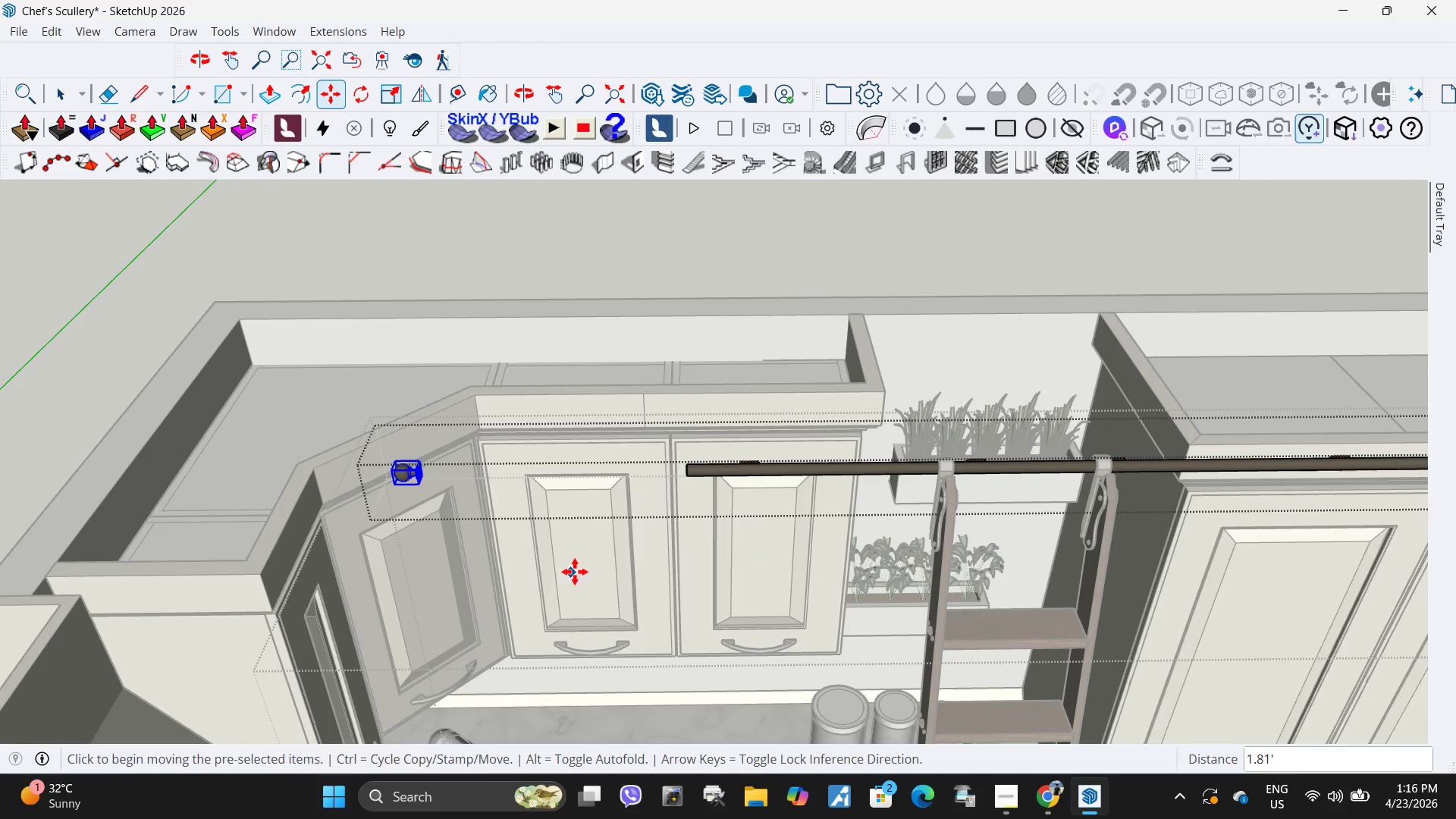 
key(Space)
 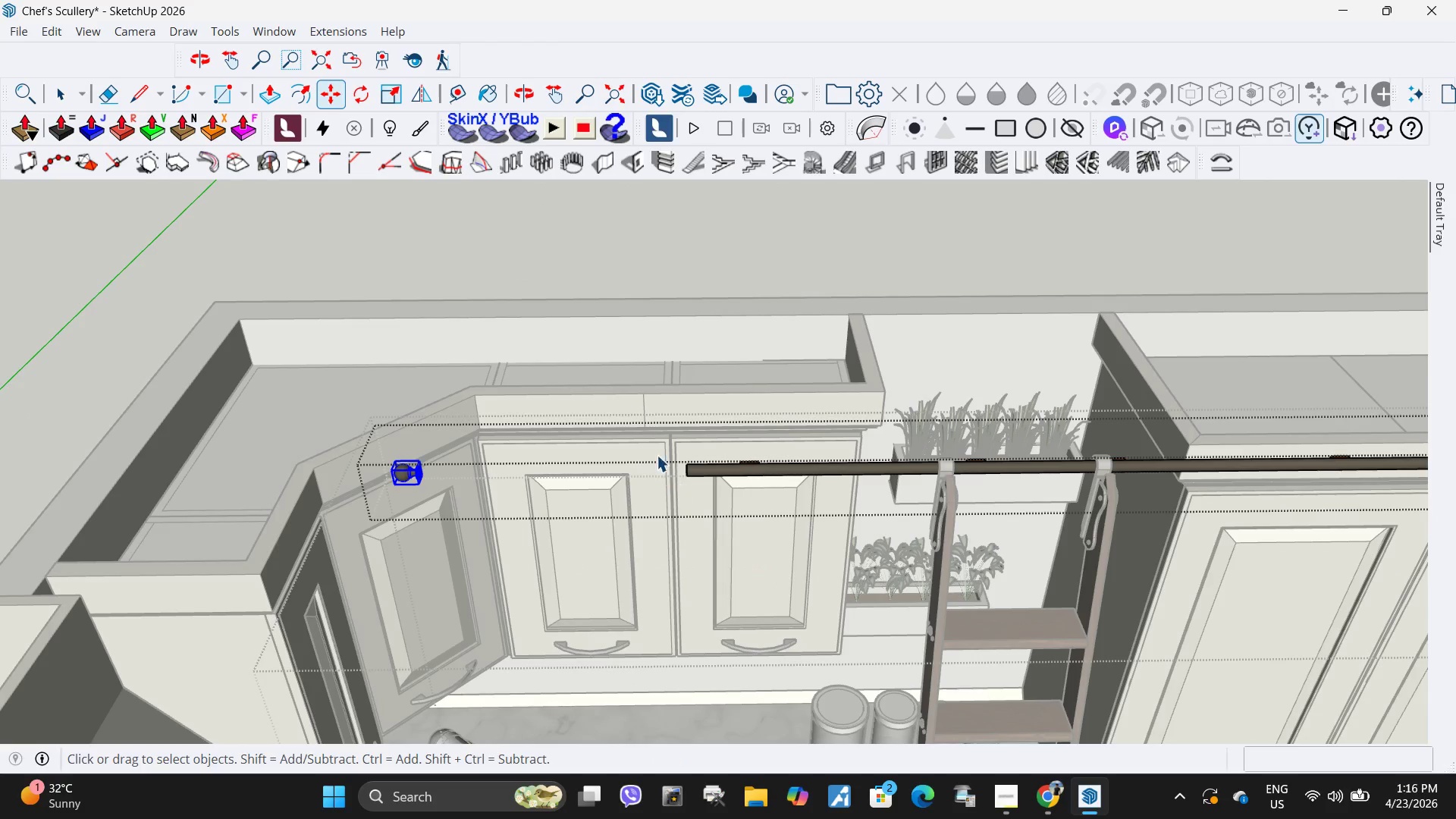 
left_click_drag(start_coordinate=[681, 425], to_coordinate=[726, 529])
 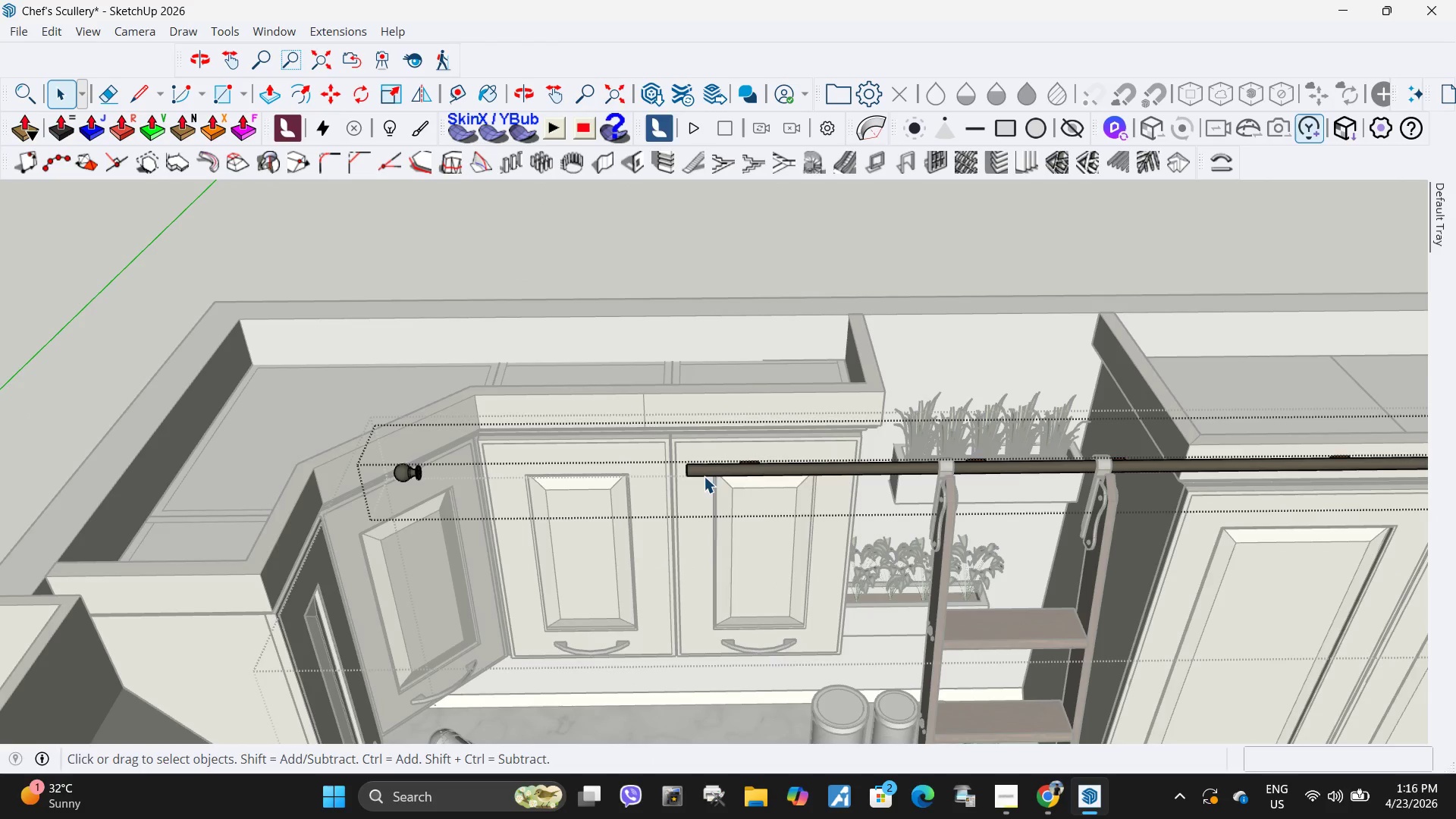 
double_click([704, 469])
 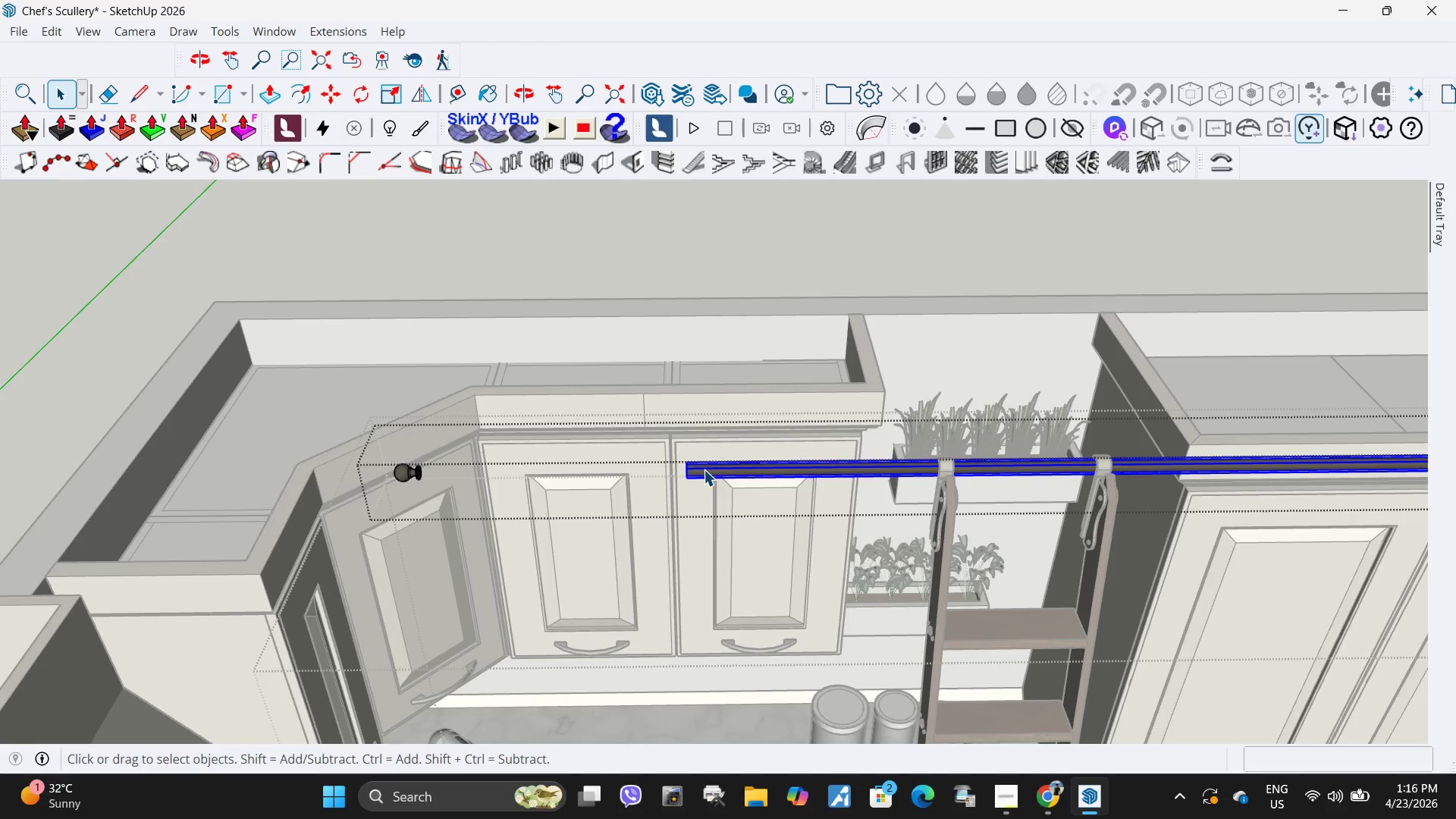 
triple_click([704, 469])
 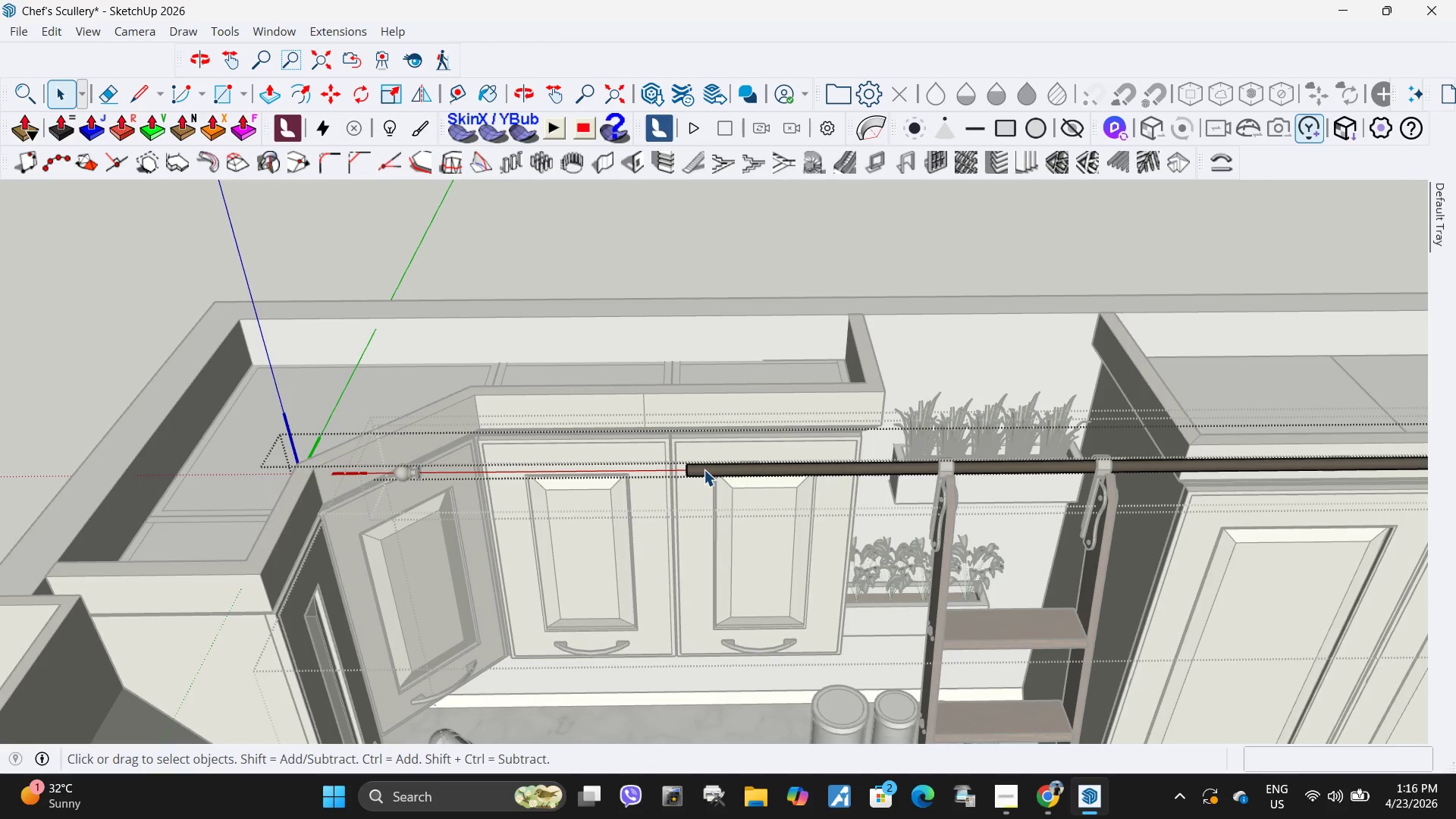 
triple_click([704, 469])
 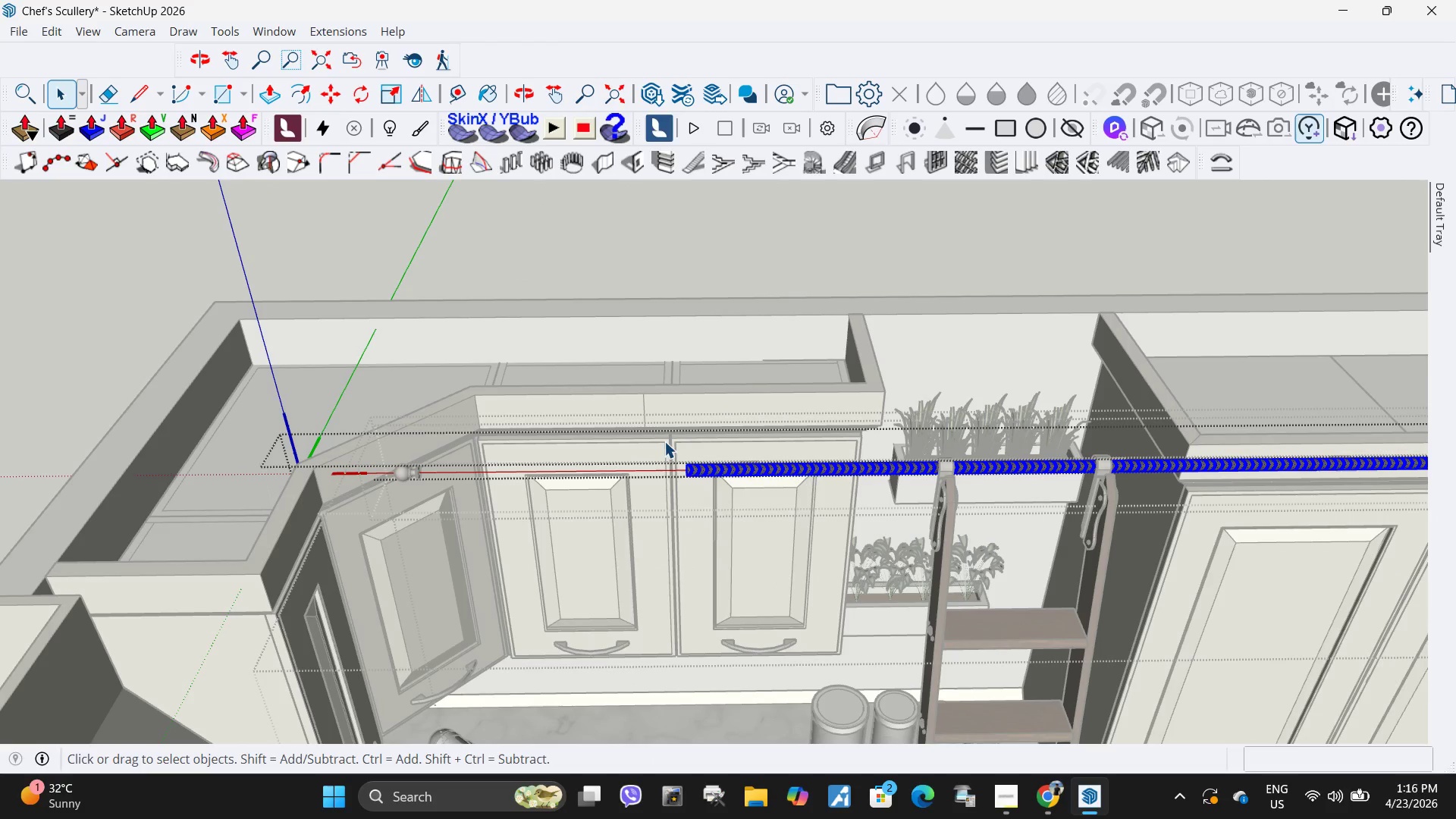 
left_click_drag(start_coordinate=[664, 441], to_coordinate=[726, 542])
 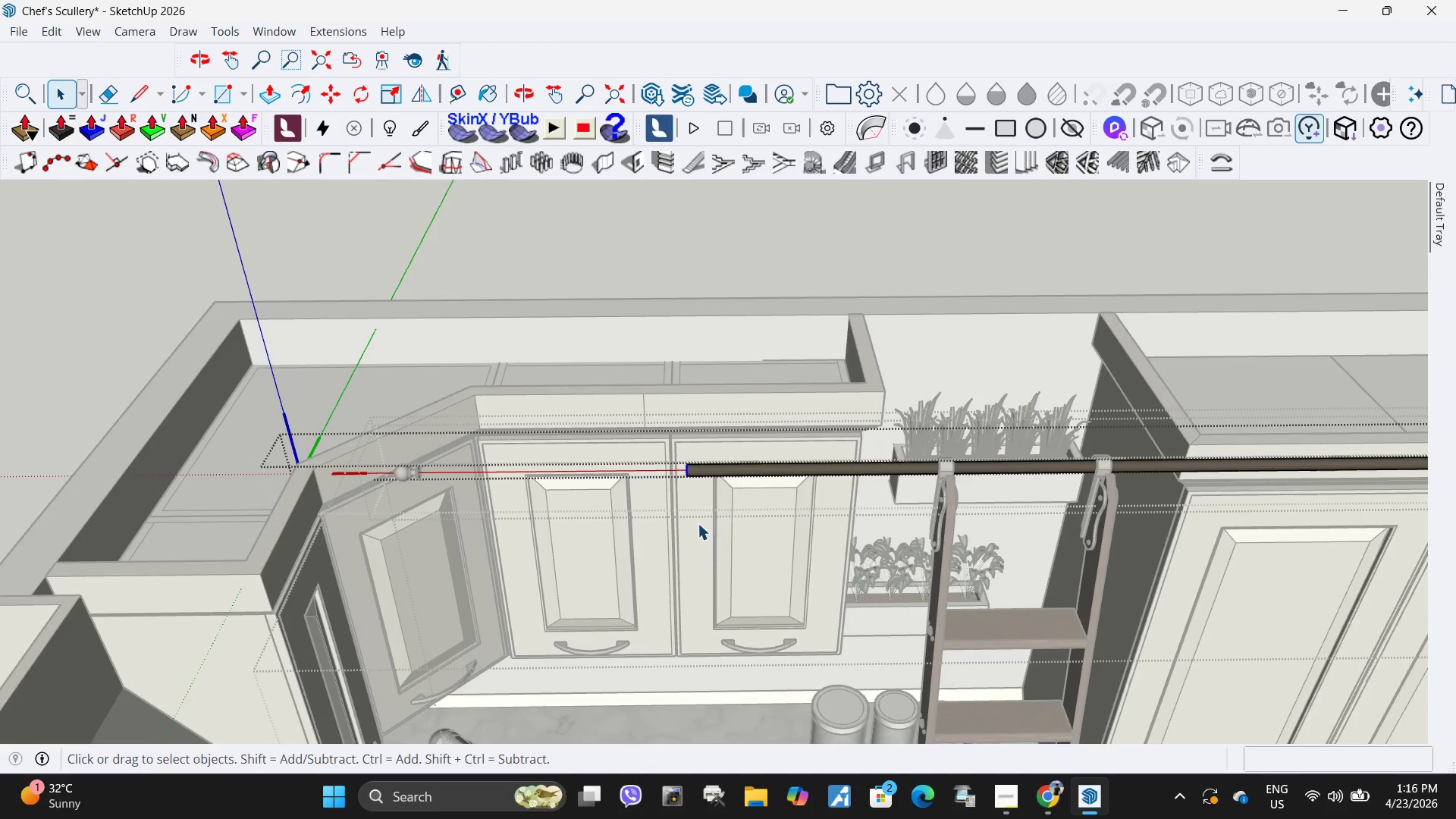 
key(M)
 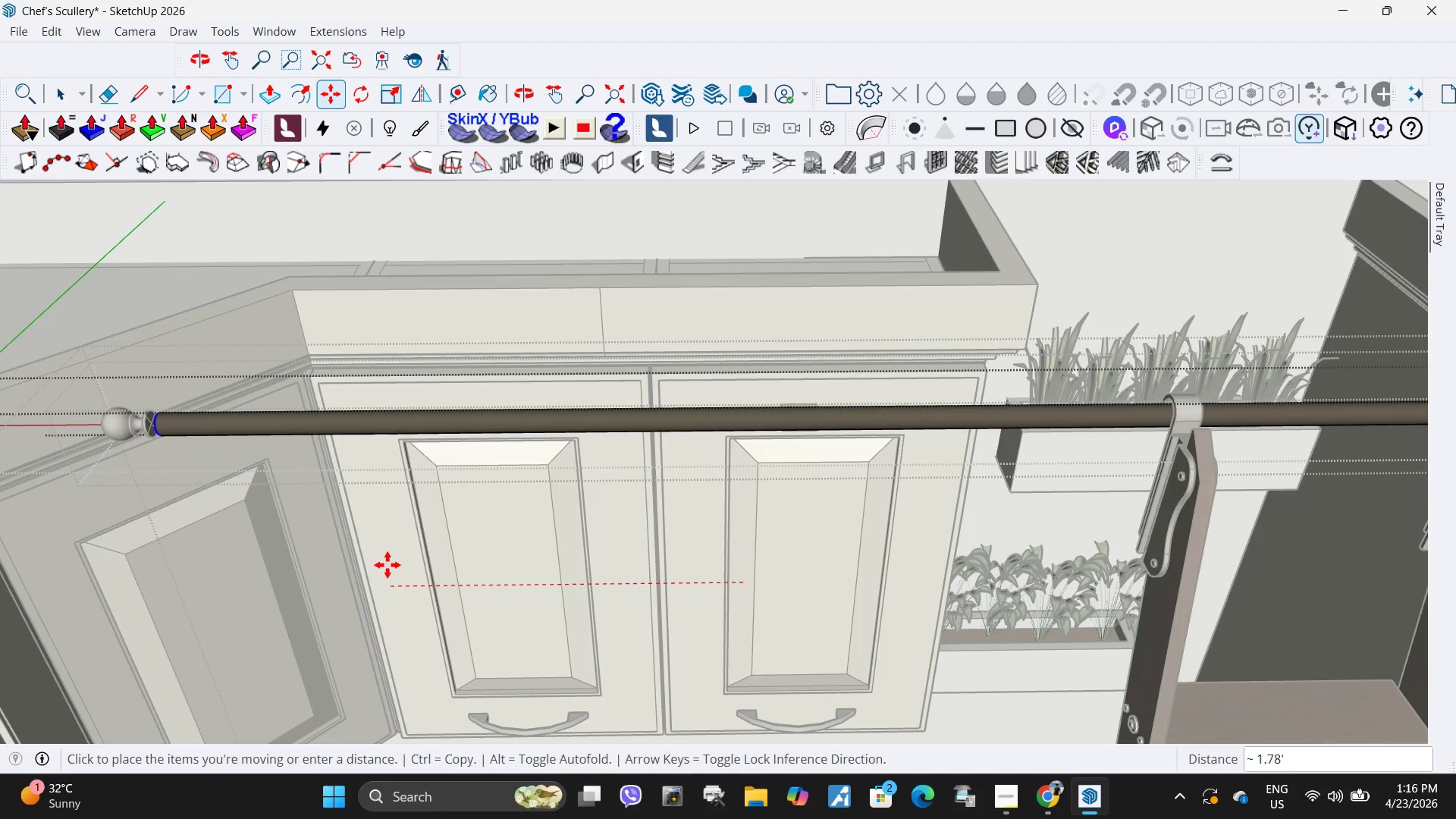 
scroll: coordinate [697, 522], scroll_direction: up, amount: 5.0
 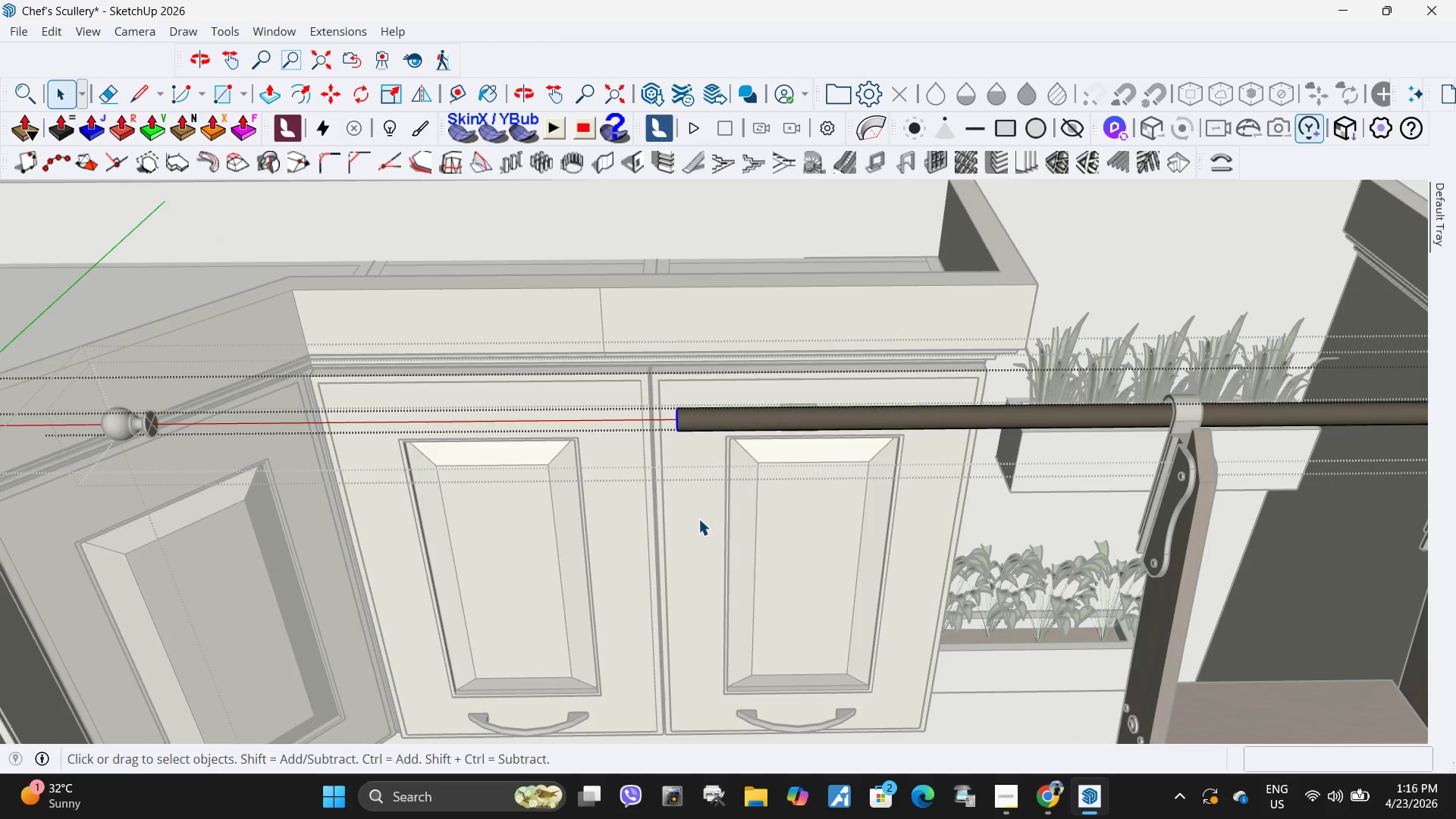 
left_click([387, 565])
 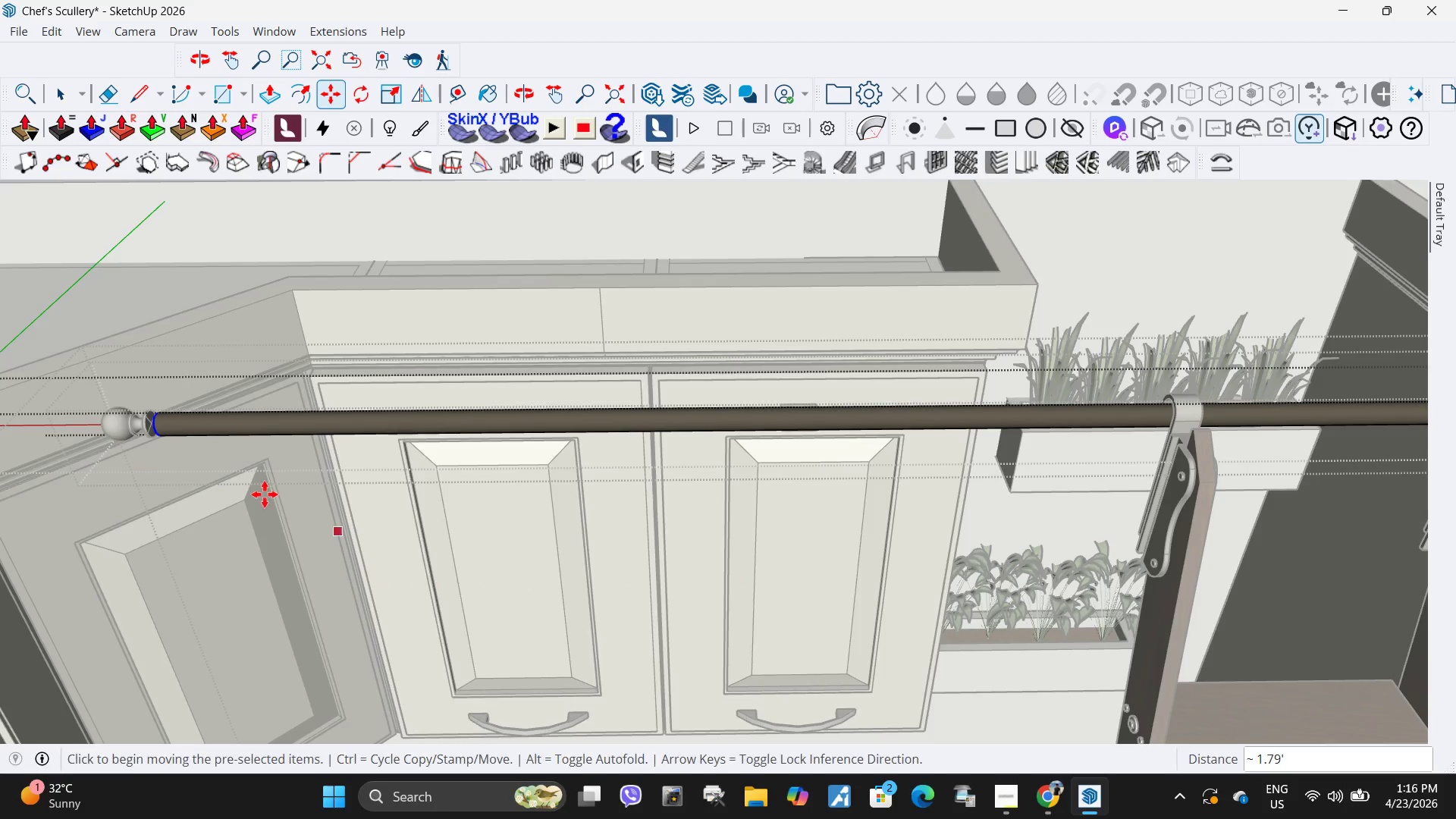 
scroll: coordinate [441, 484], scroll_direction: up, amount: 26.0
 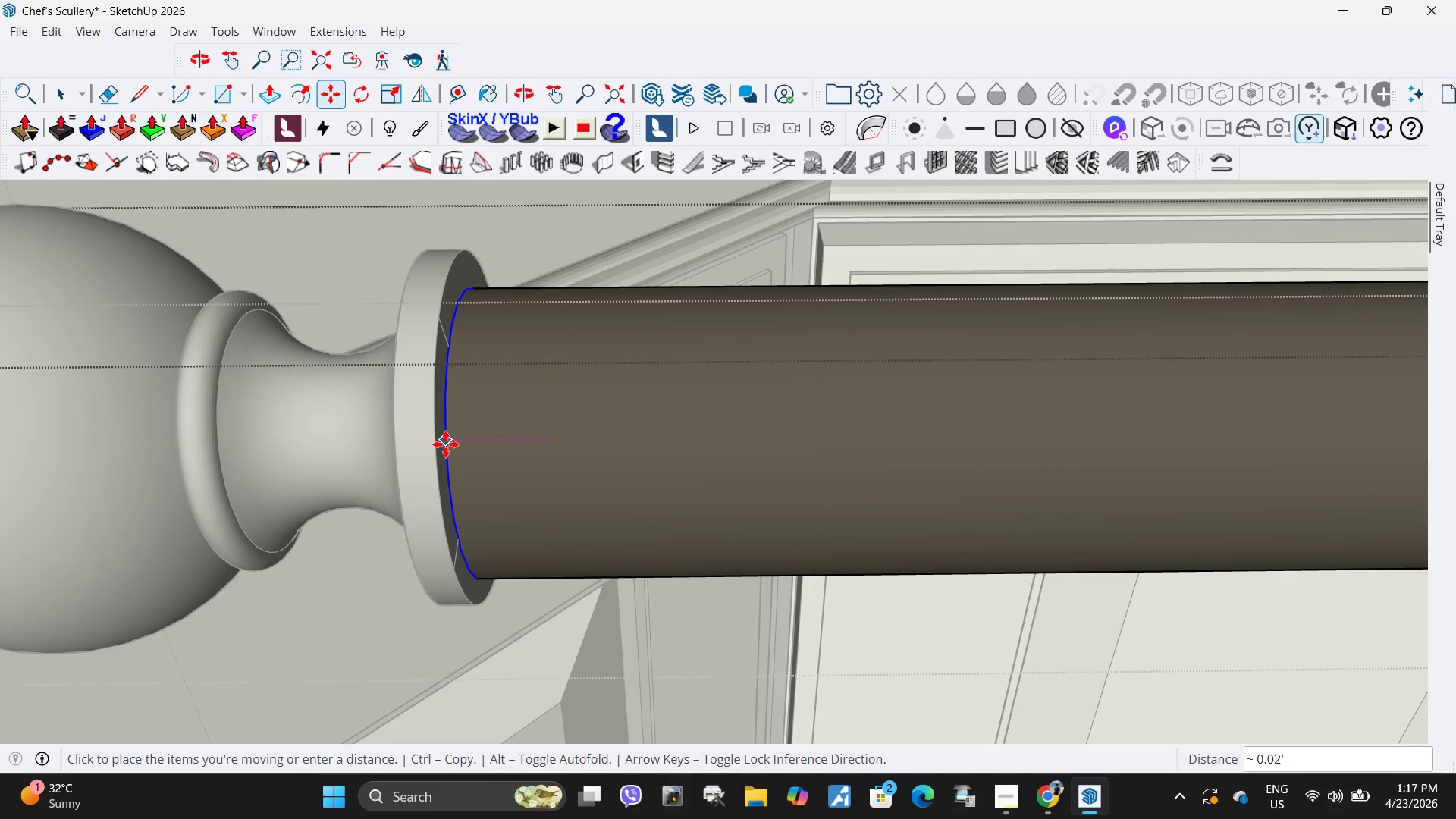 
left_click([450, 445])
 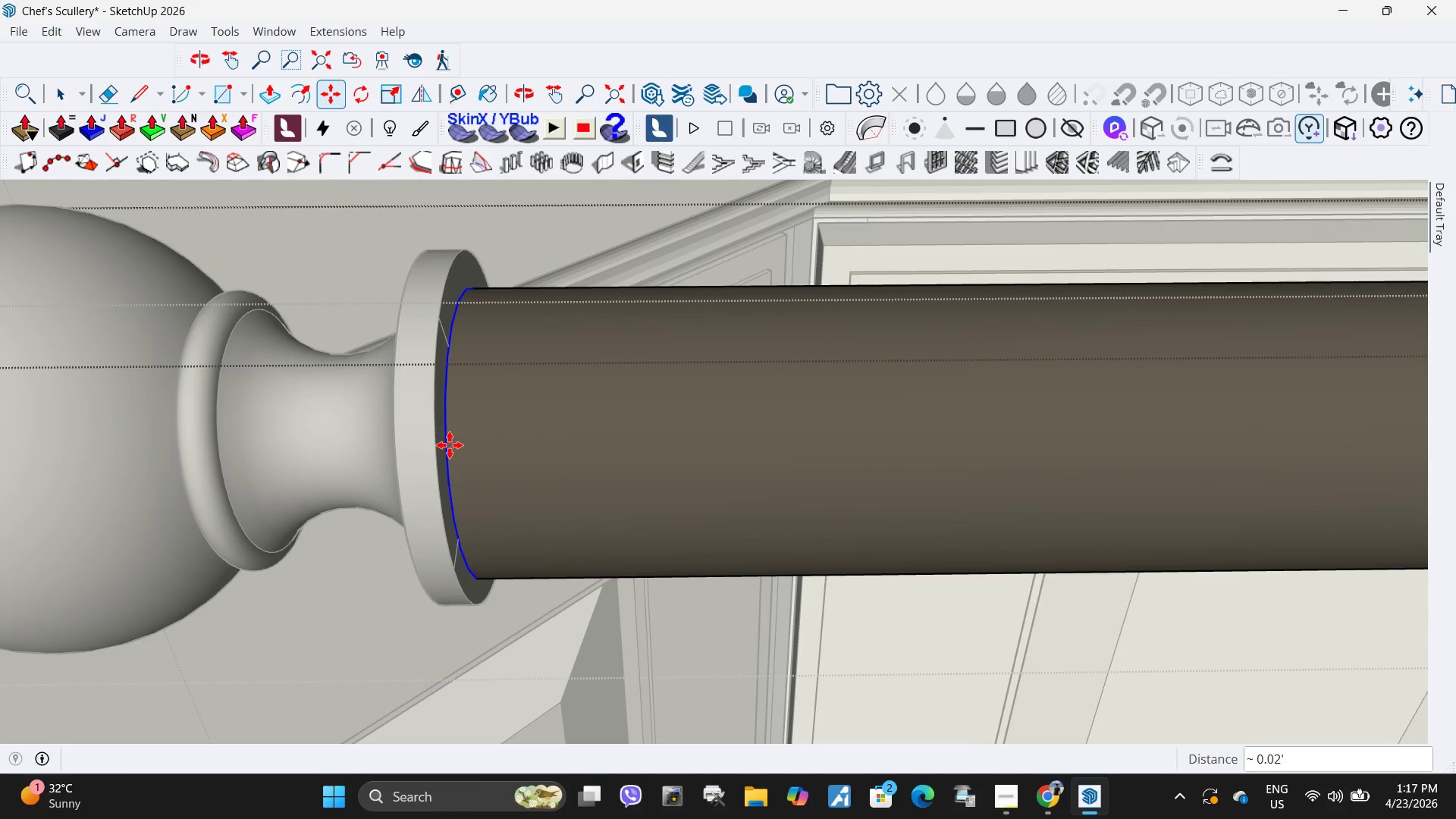 
key(Space)
 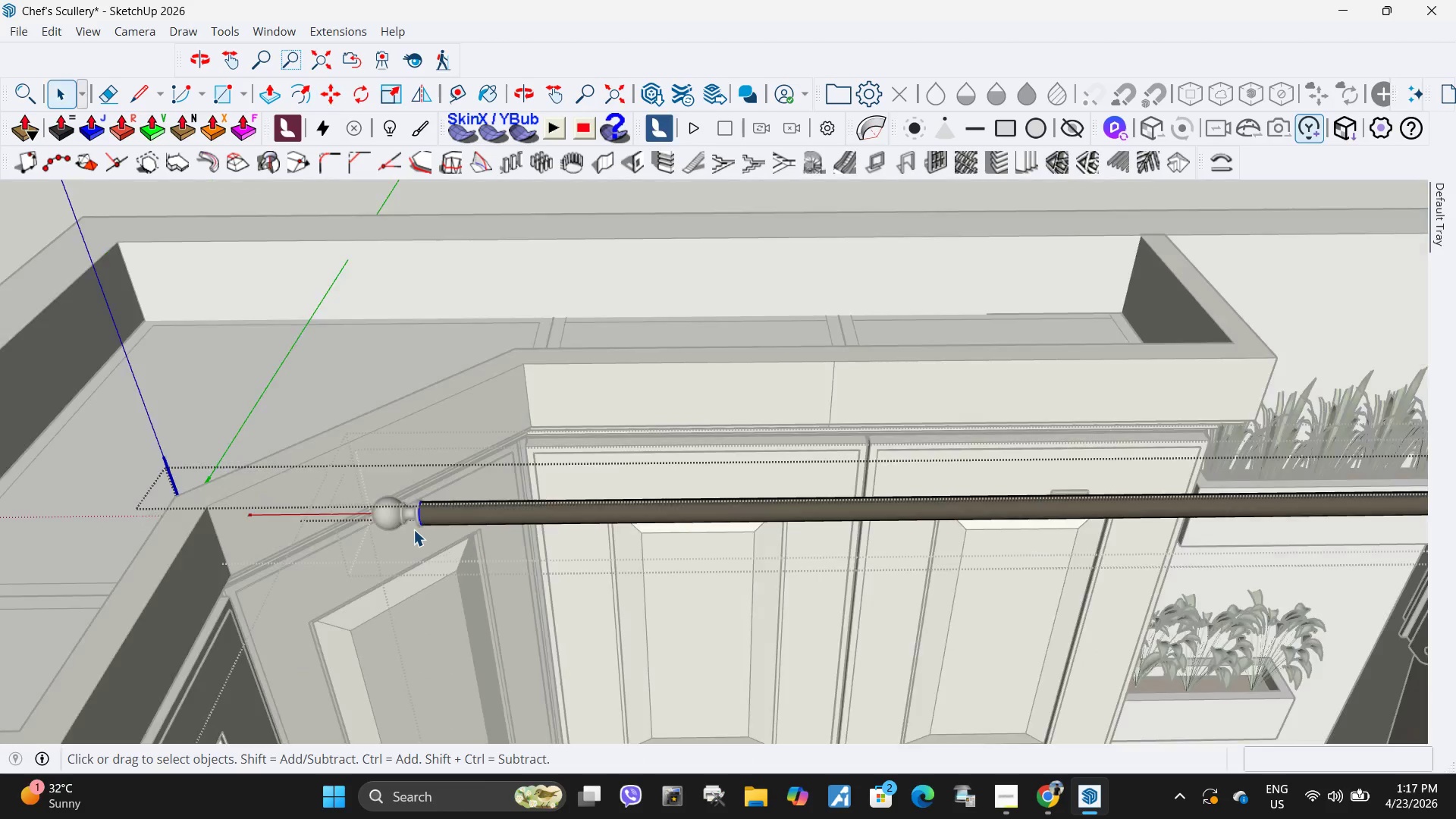 
key(Escape)
 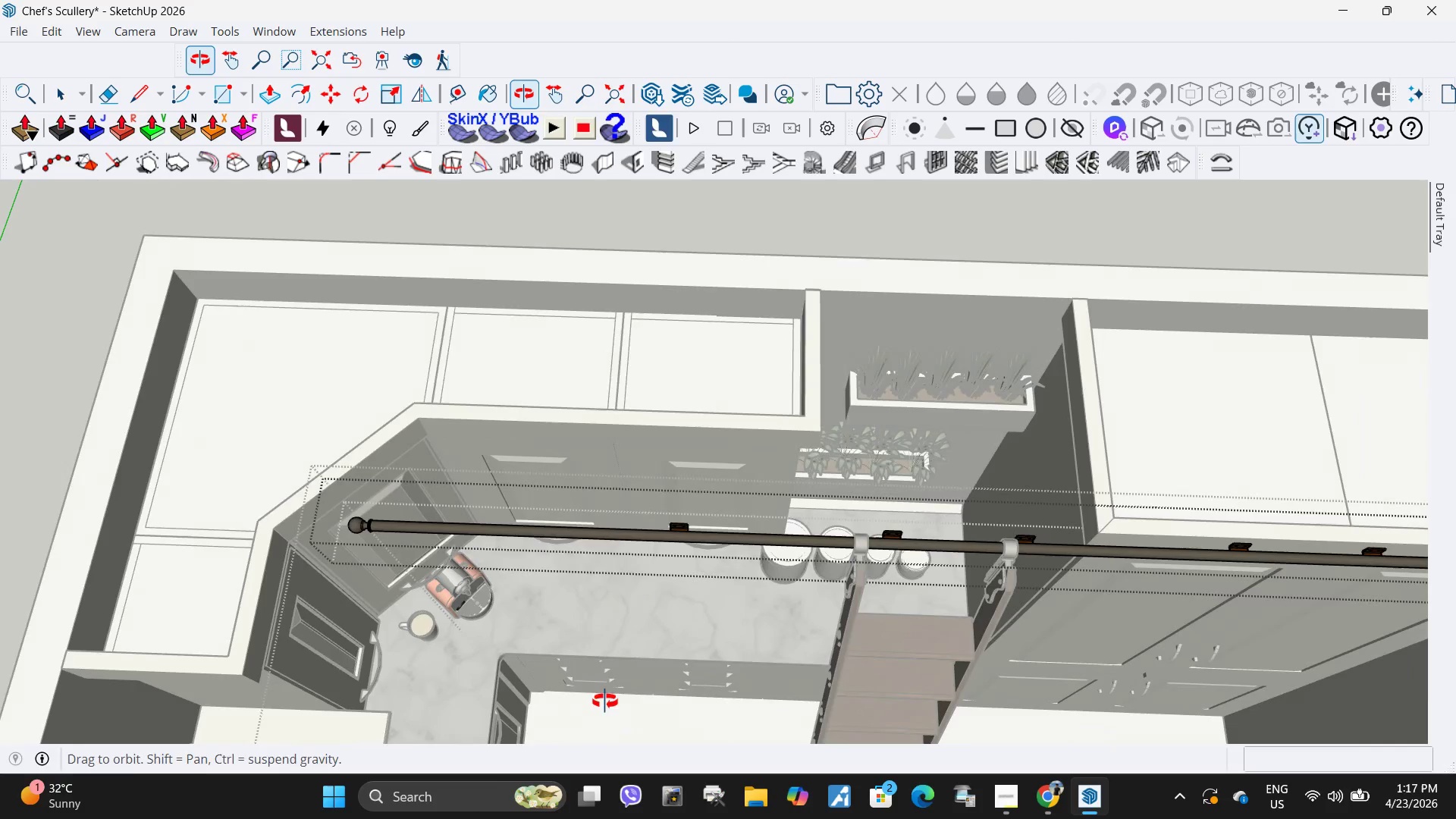 
scroll: coordinate [624, 501], scroll_direction: down, amount: 36.0
 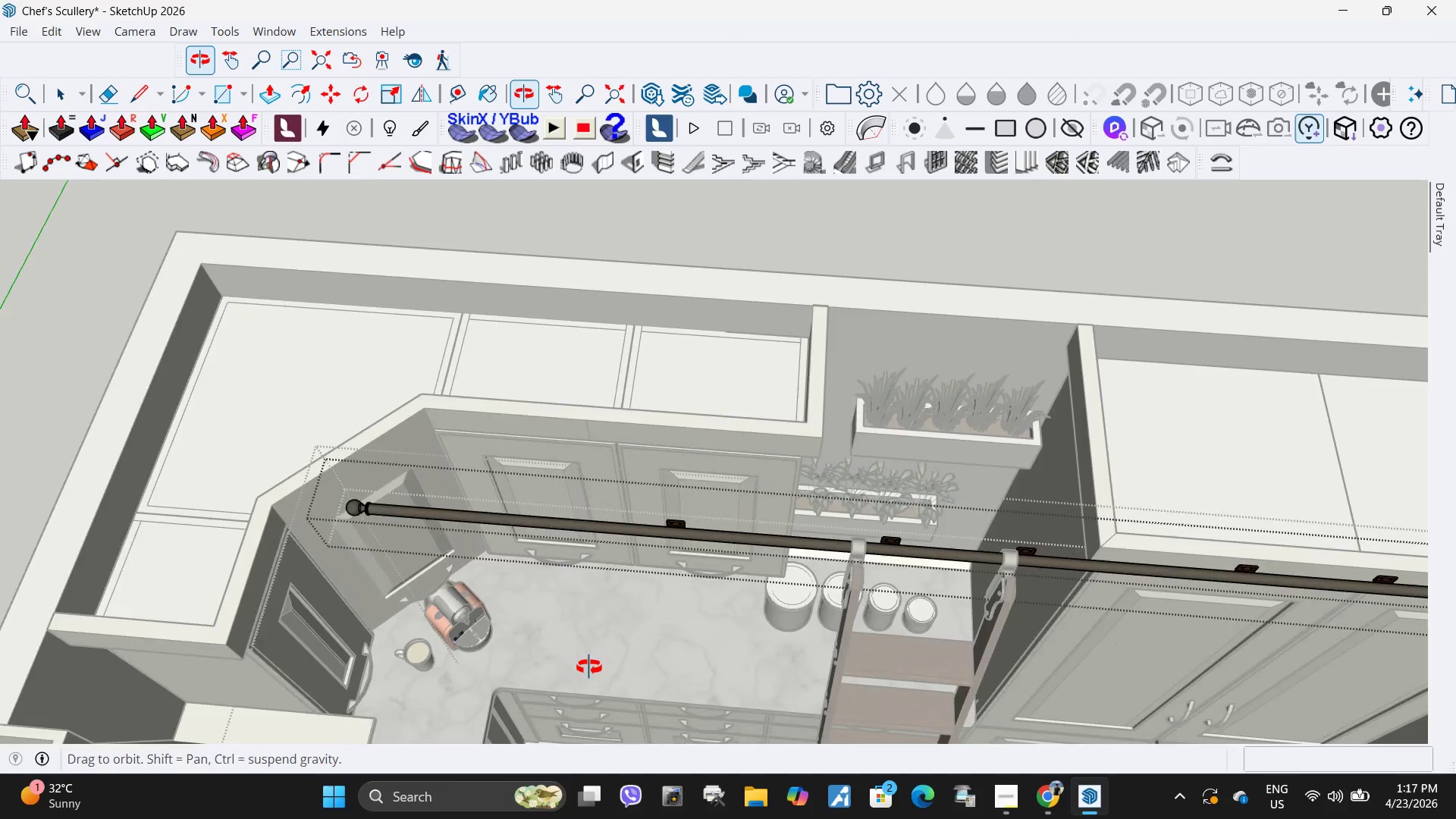 
scroll: coordinate [839, 525], scroll_direction: up, amount: 4.0
 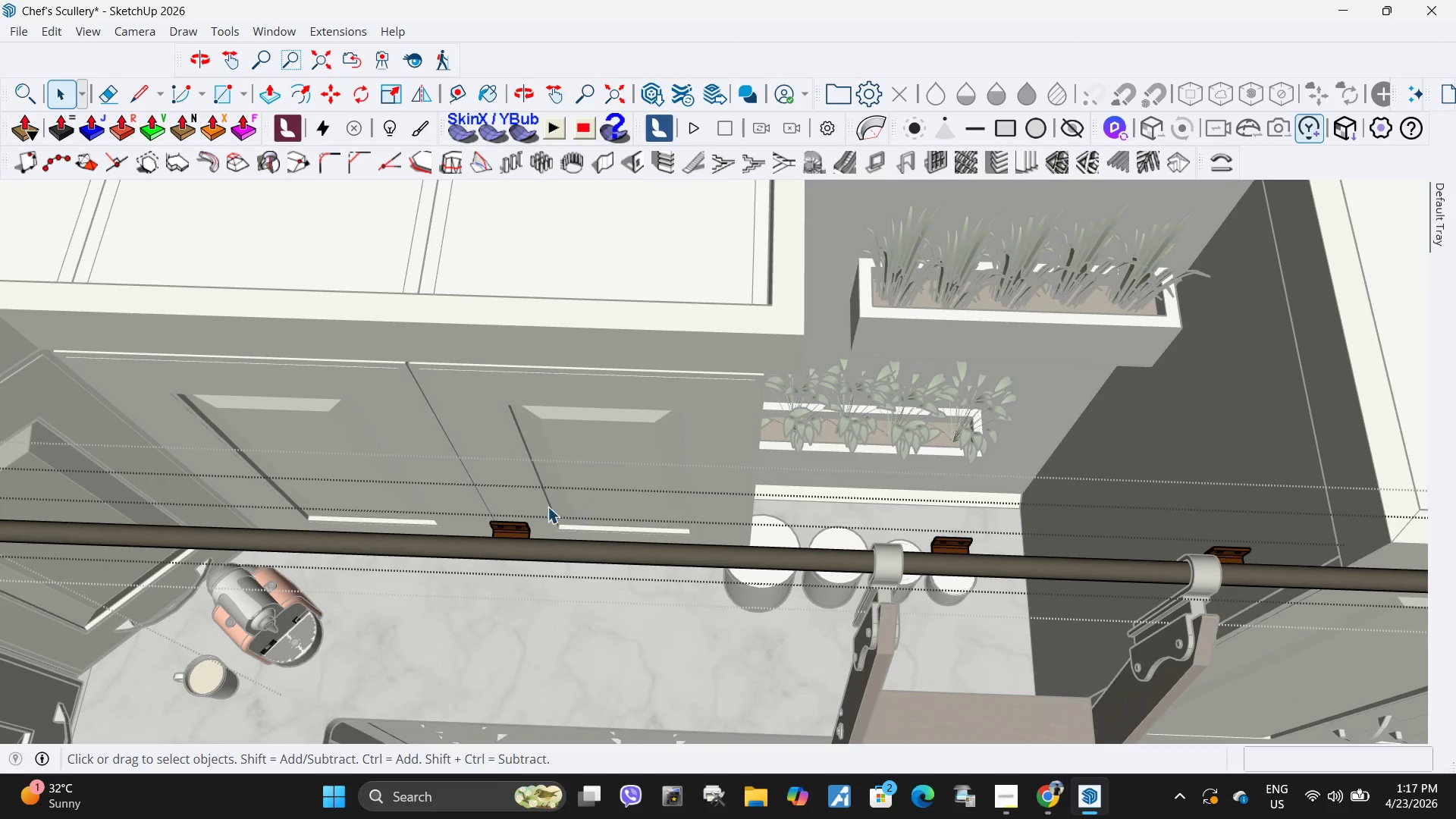 
scroll: coordinate [494, 520], scroll_direction: down, amount: 5.0
 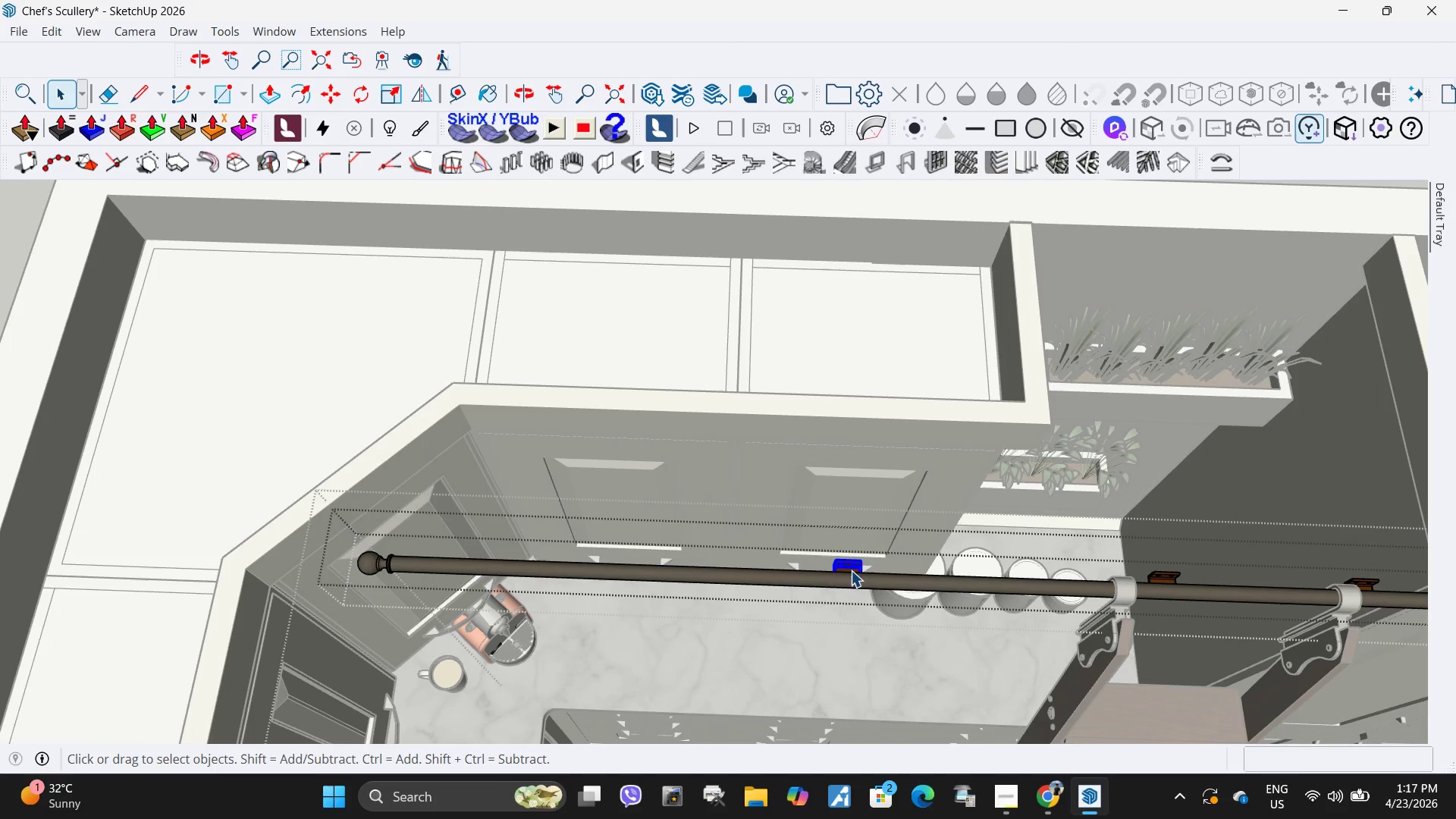 
key(M)
 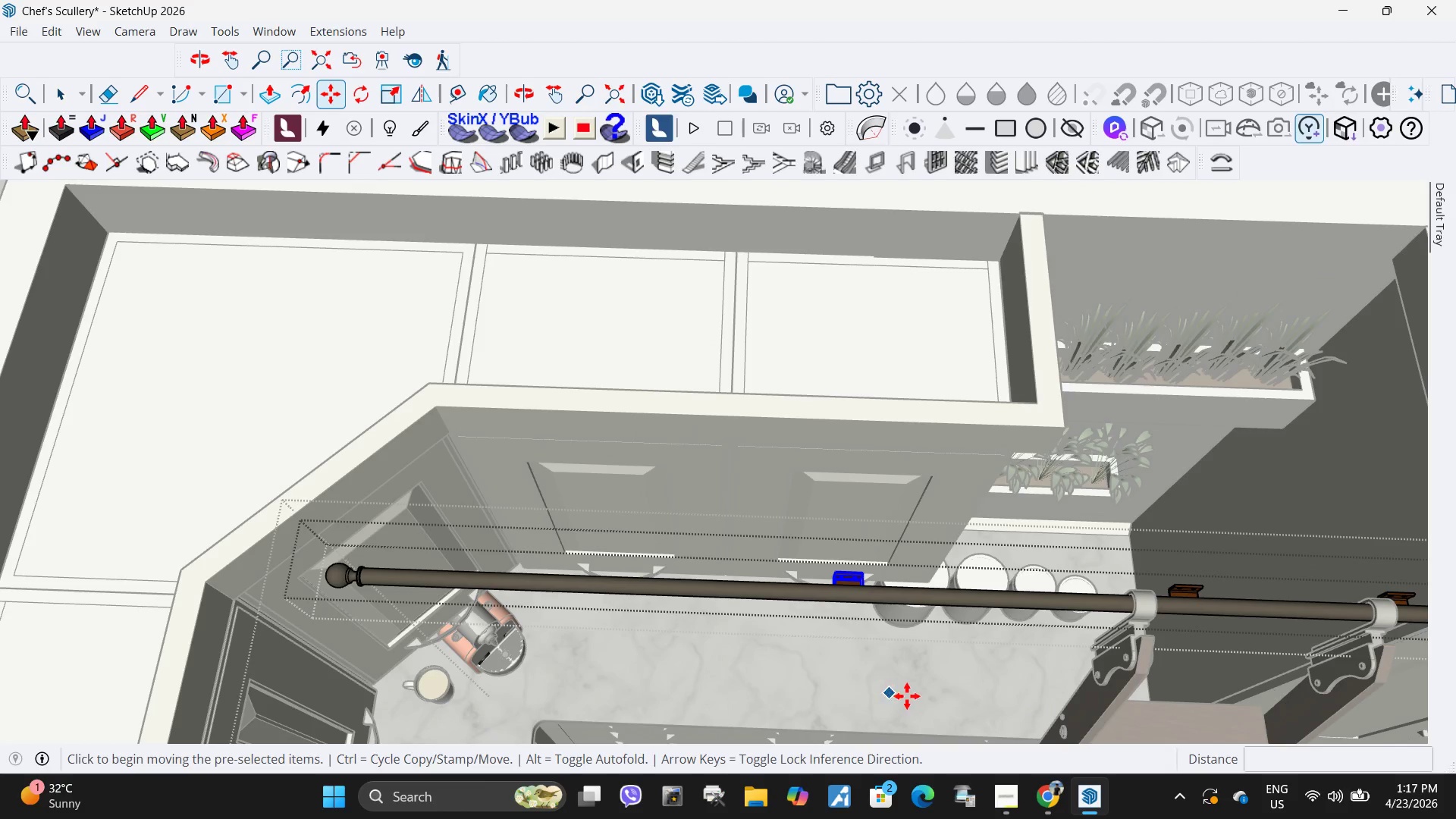 
left_click([912, 695])
 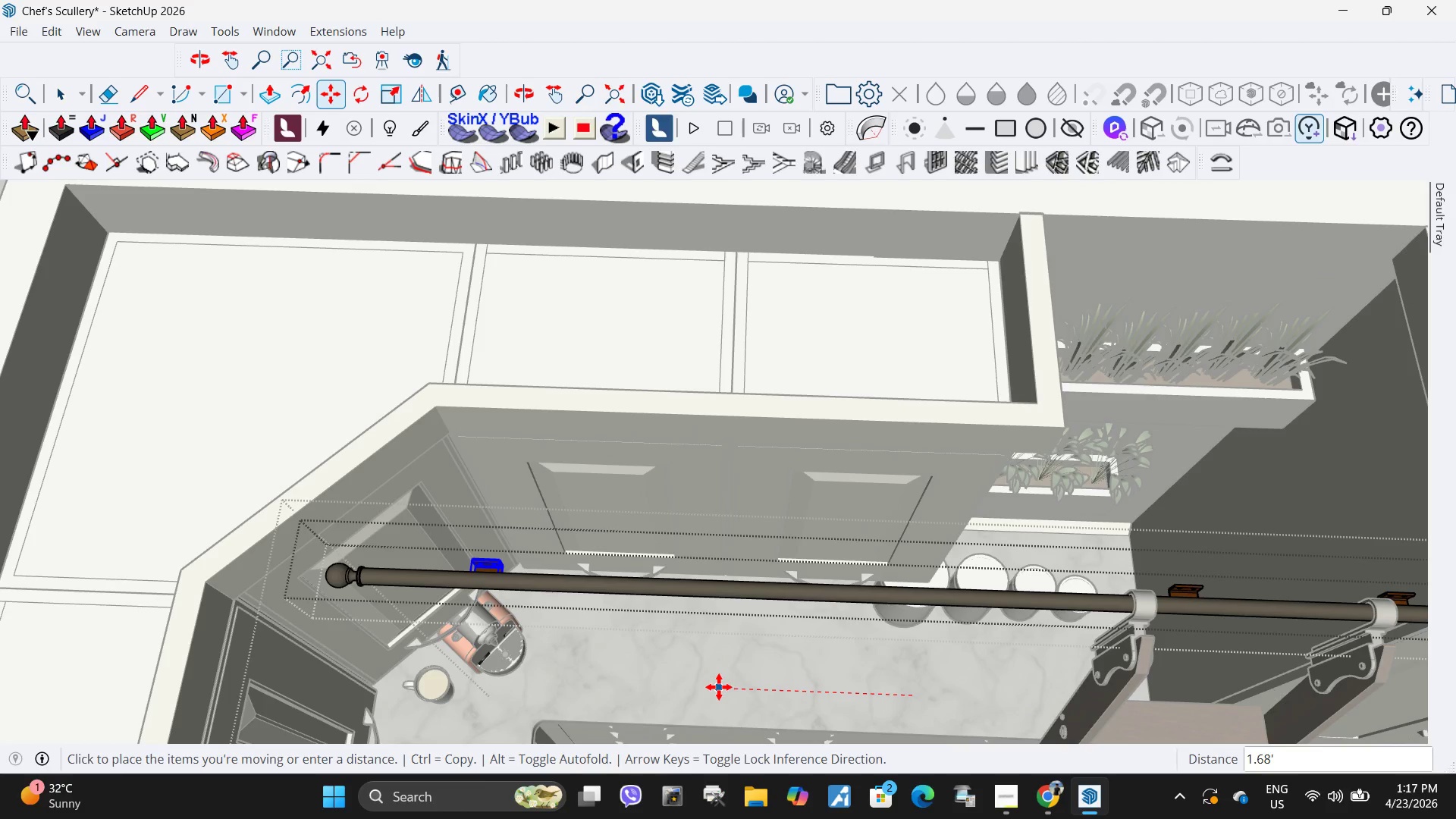 
scroll: coordinate [873, 688], scroll_direction: none, amount: 0.0
 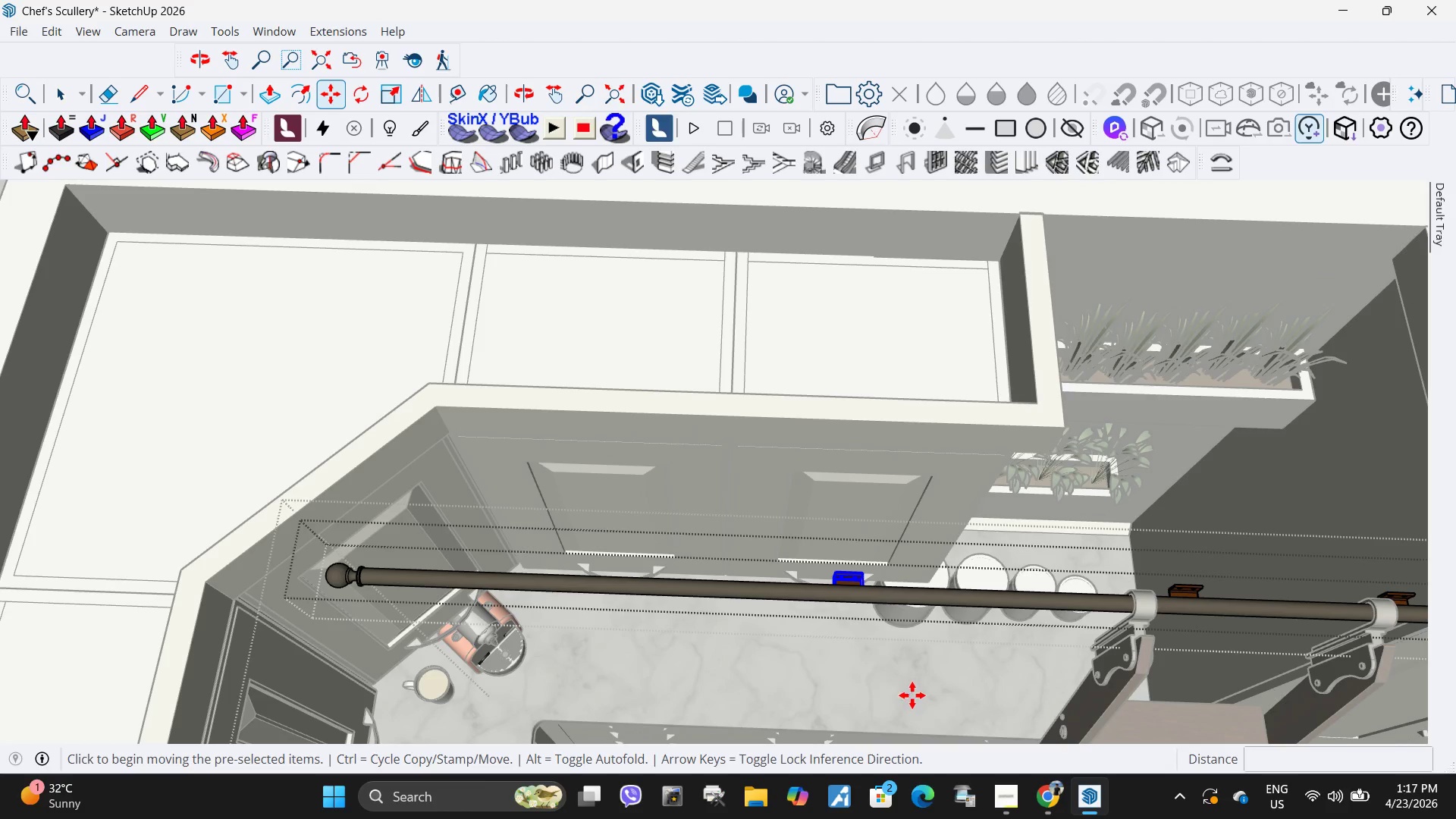 
left_click([715, 687])
 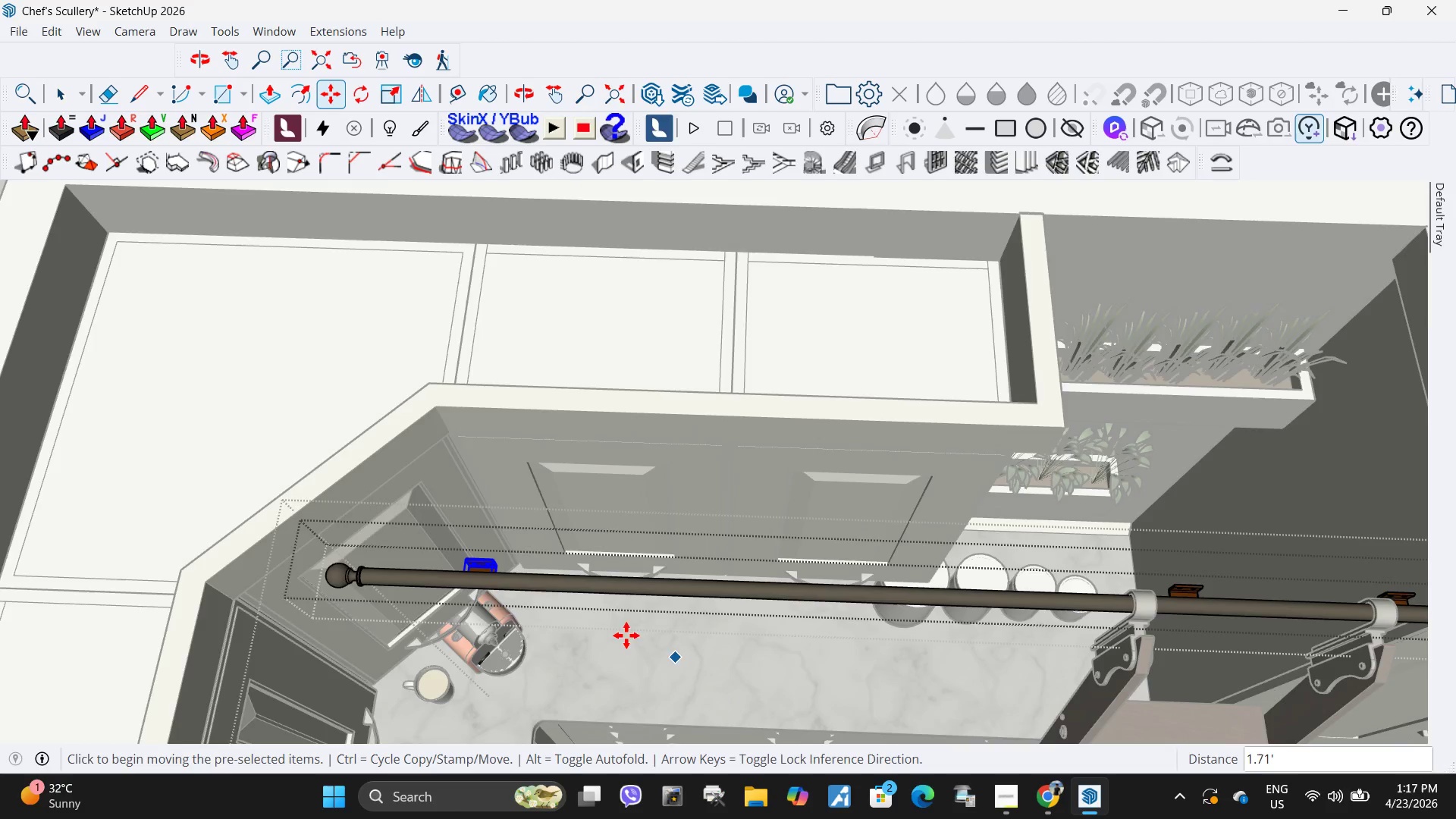 
scroll: coordinate [568, 551], scroll_direction: down, amount: 8.0
 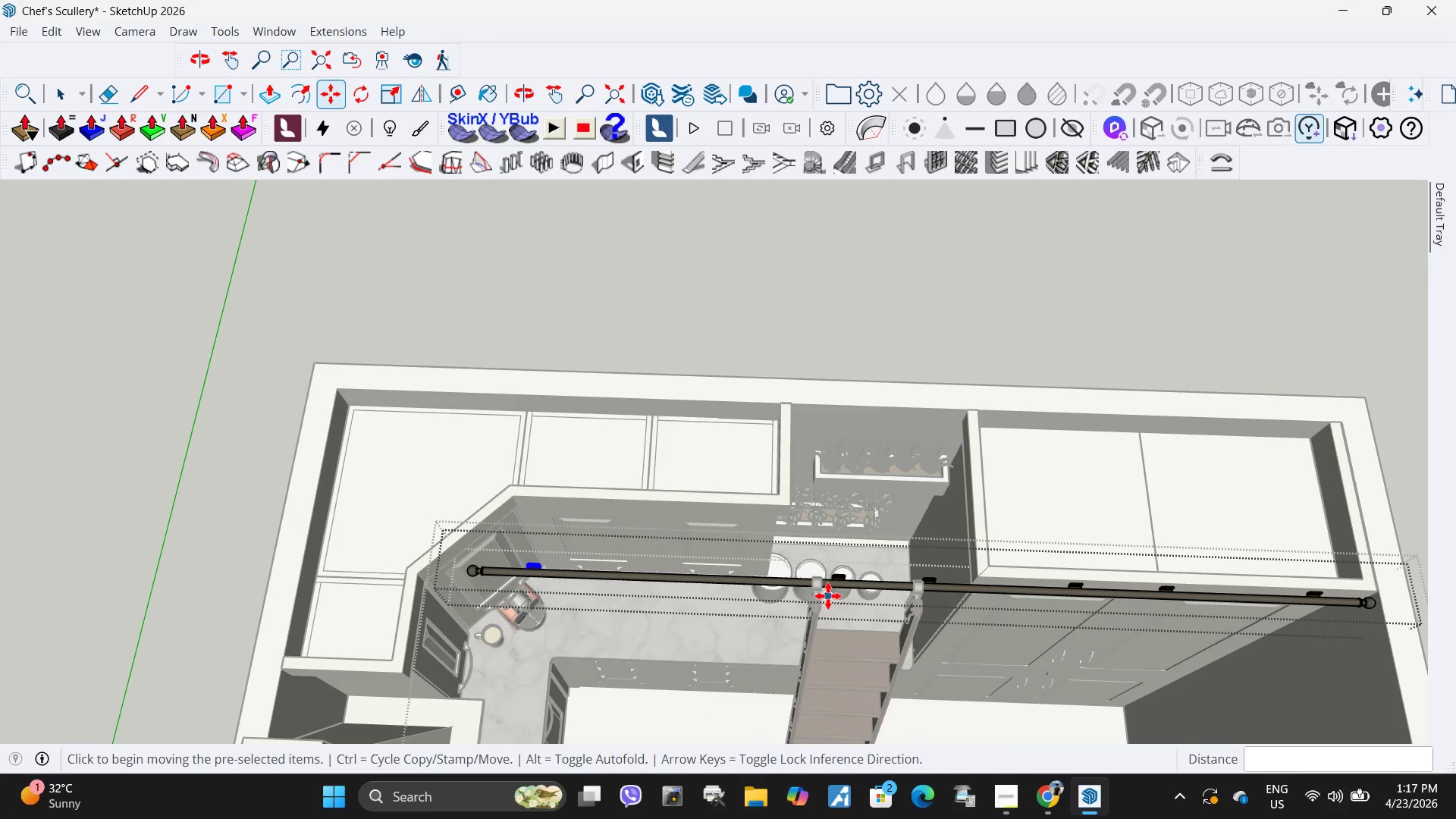 
scroll: coordinate [845, 587], scroll_direction: up, amount: 5.0
 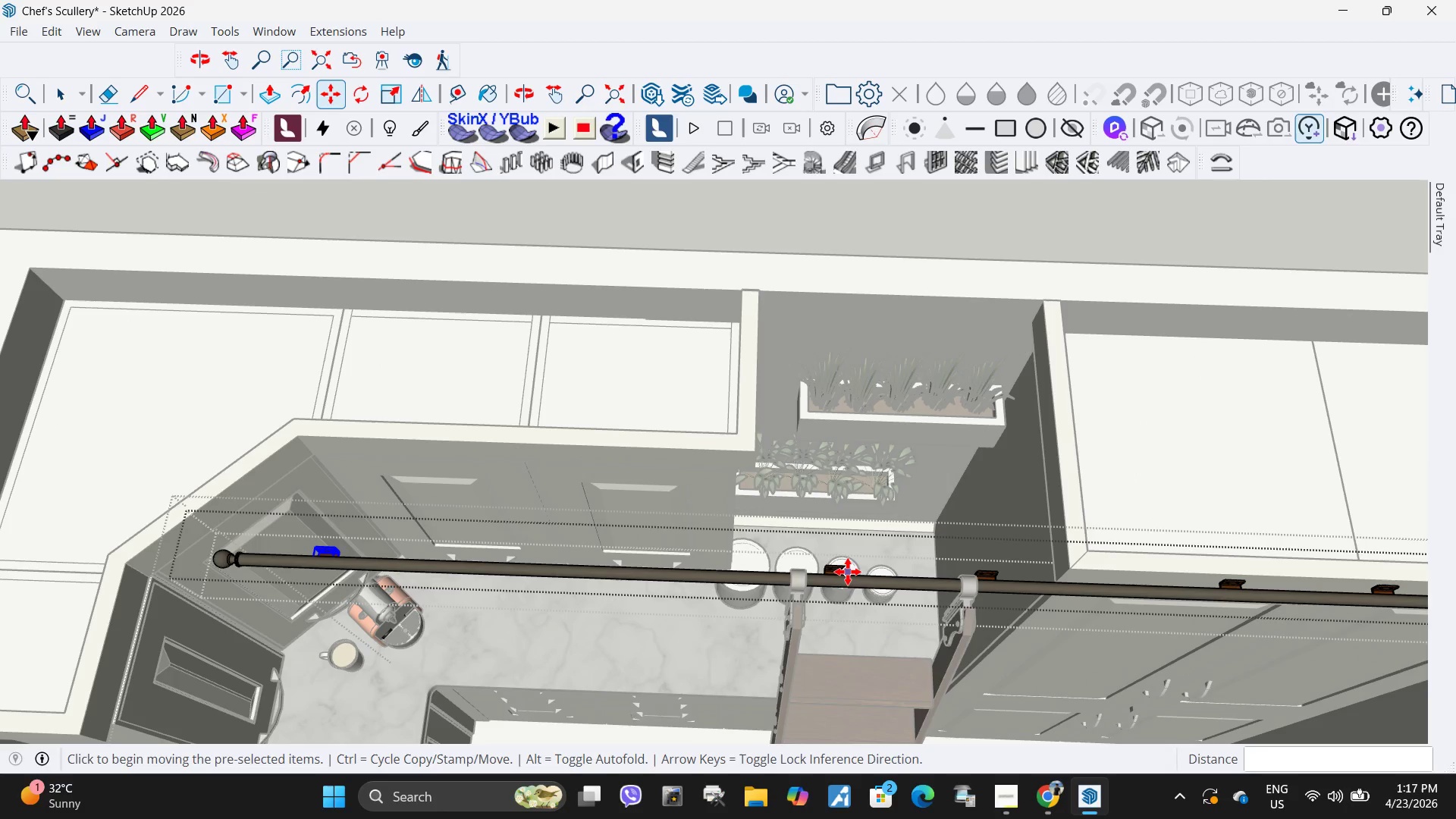 
key(Space)
 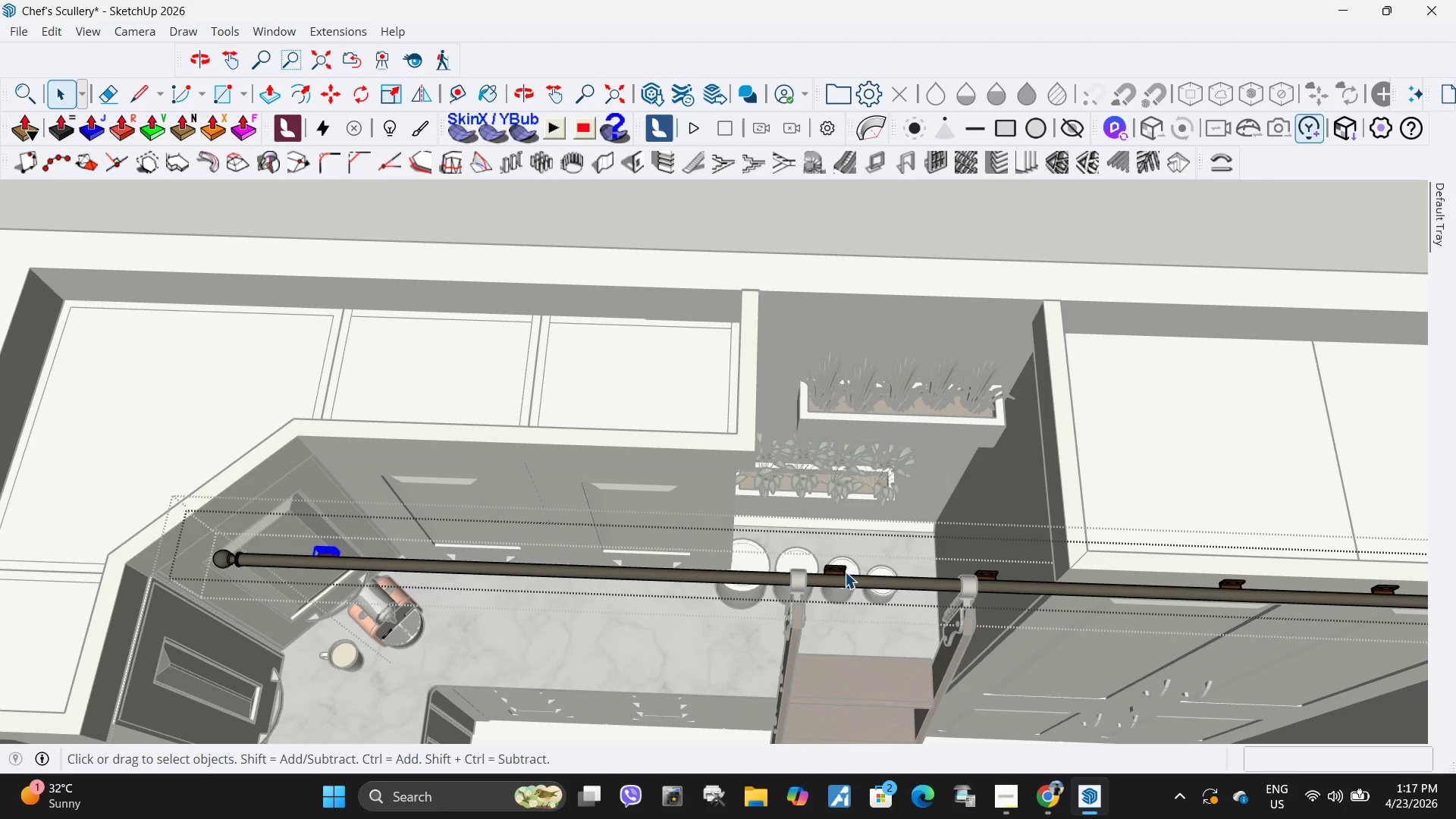 
left_click([843, 572])
 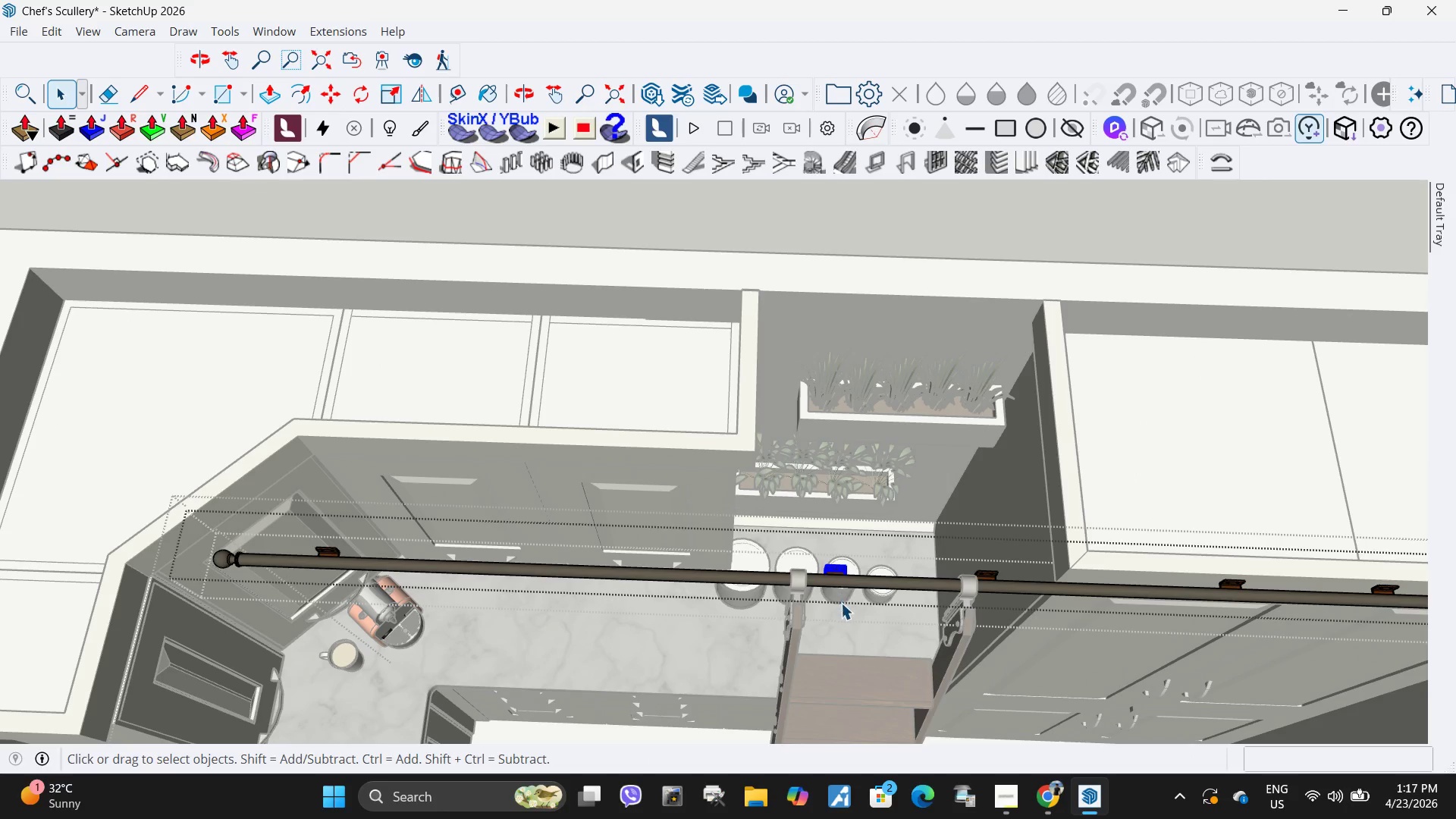 
key(M)
 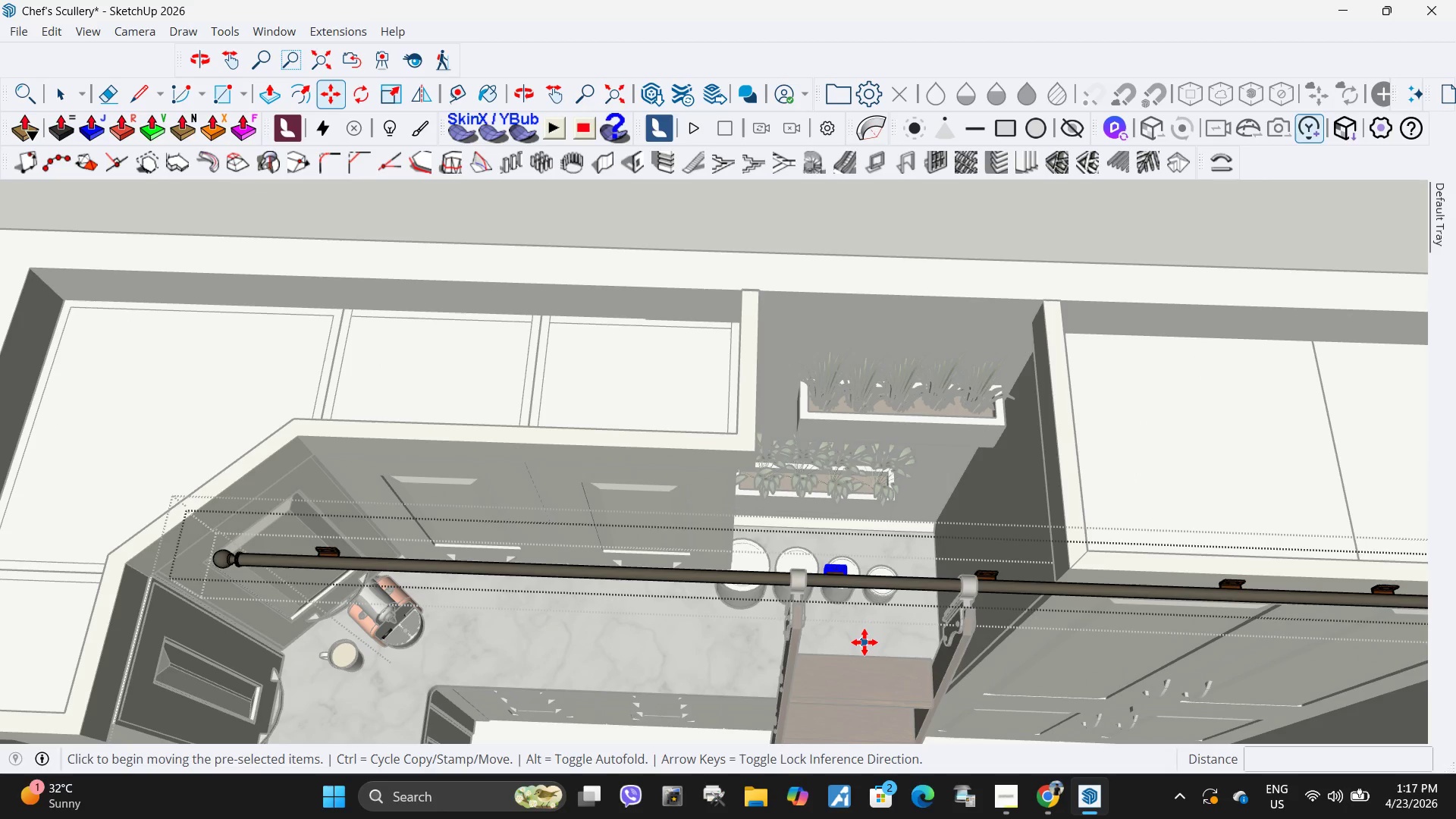 
left_click([871, 642])
 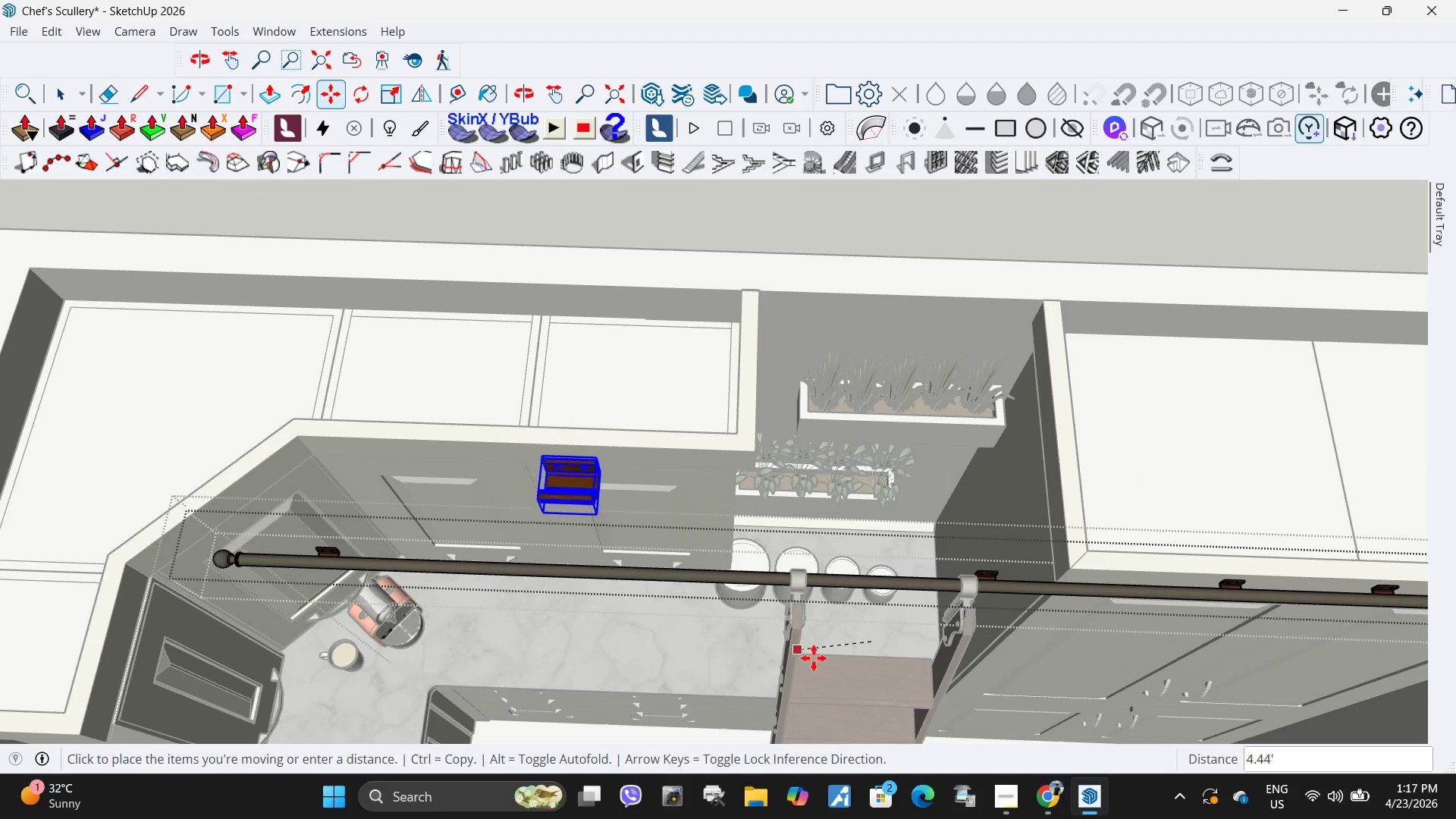 
key(Escape)
 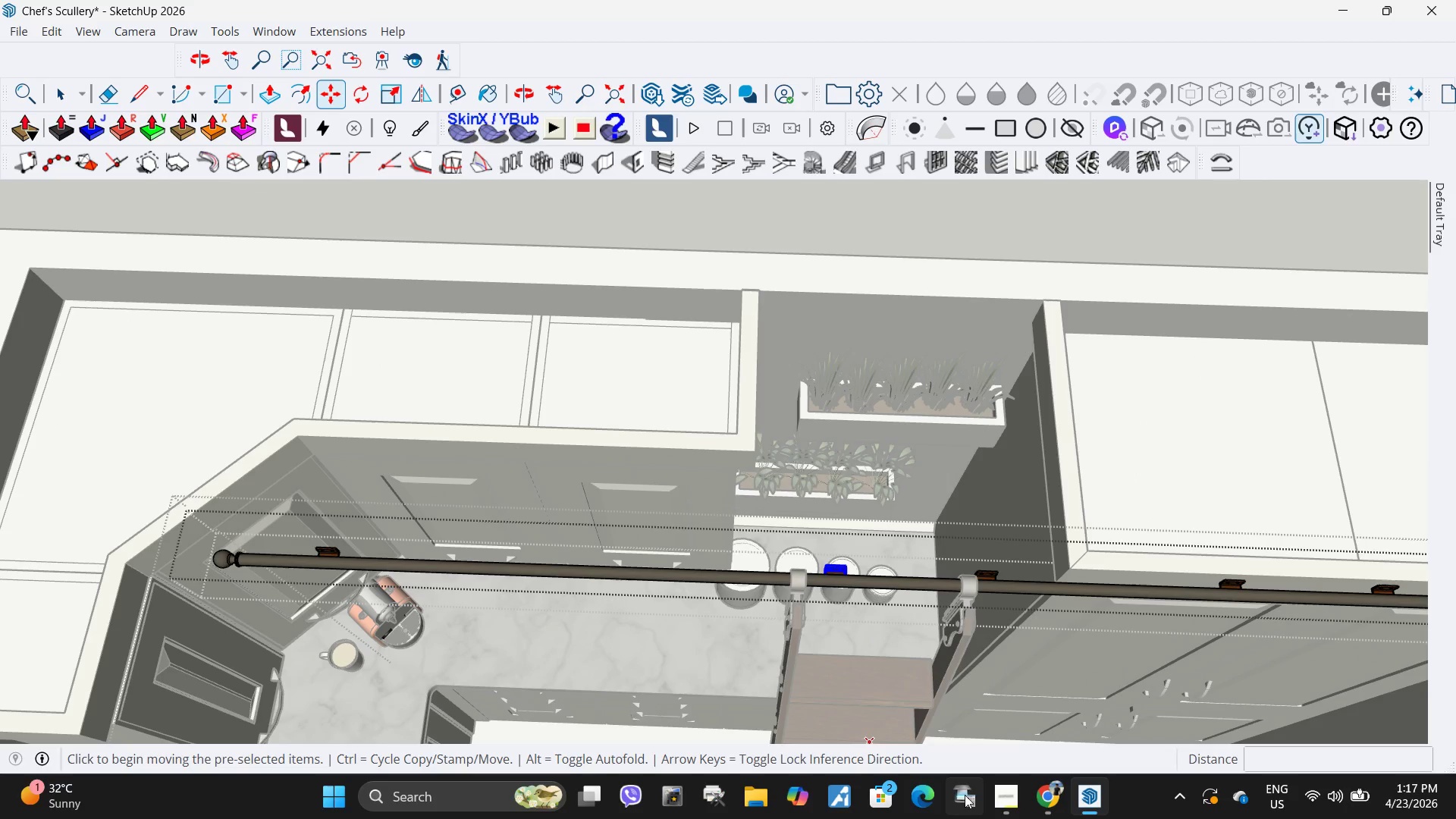 
left_click([1009, 808])